 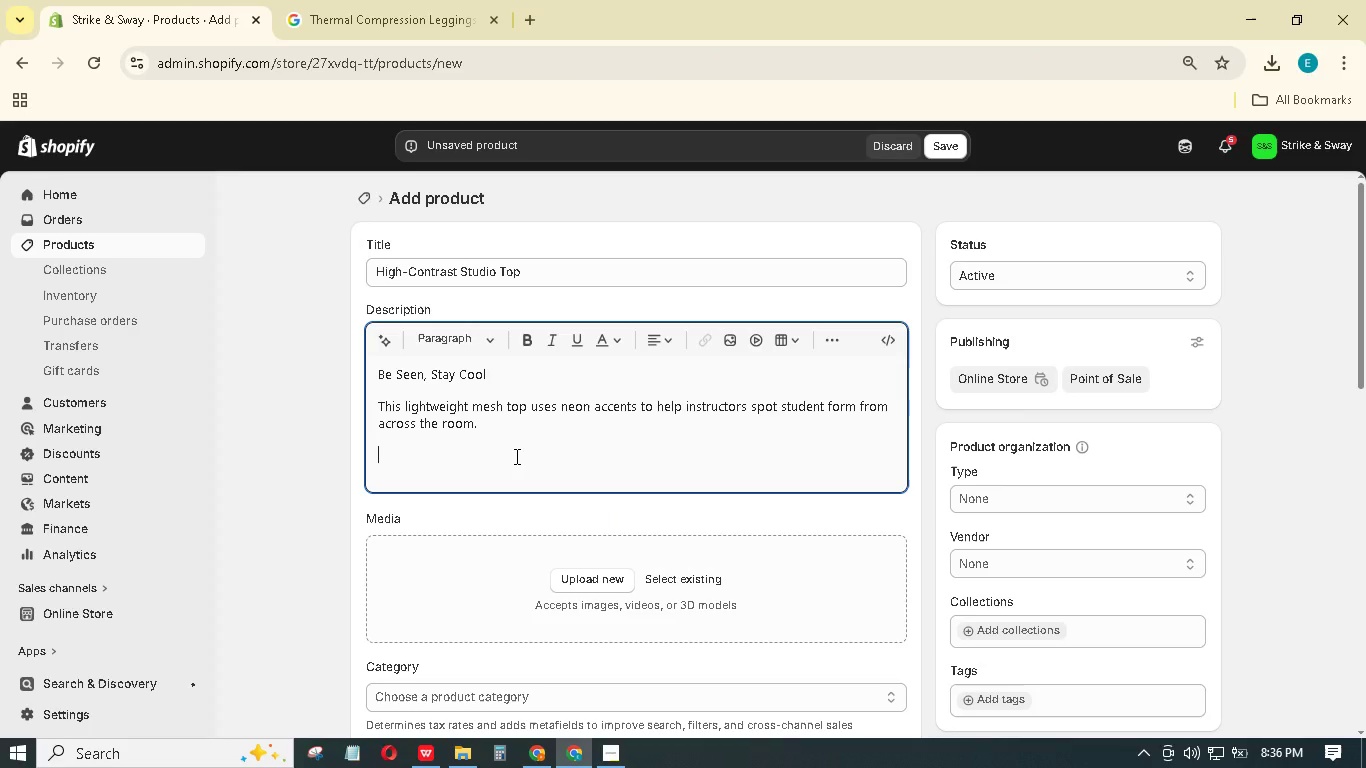 
type(Why studios love them:)
 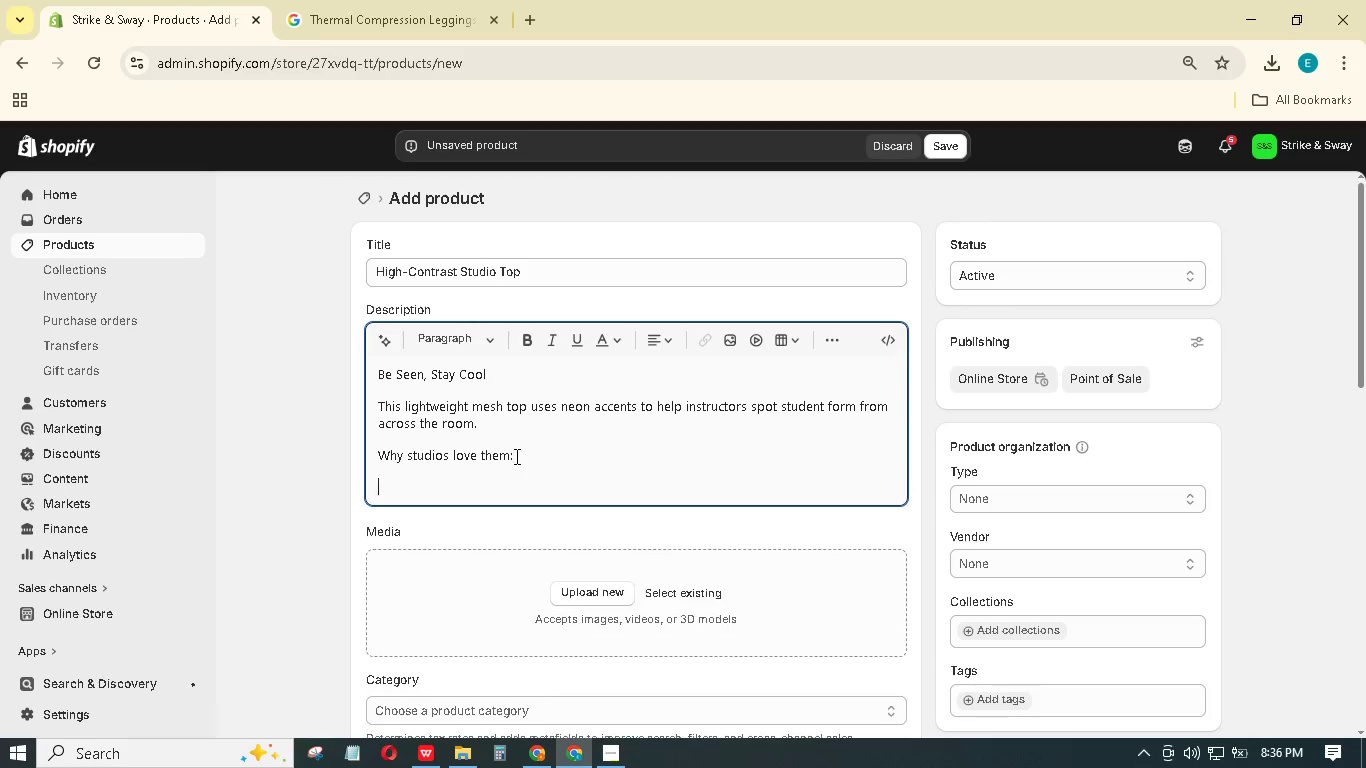 
key(Enter)
 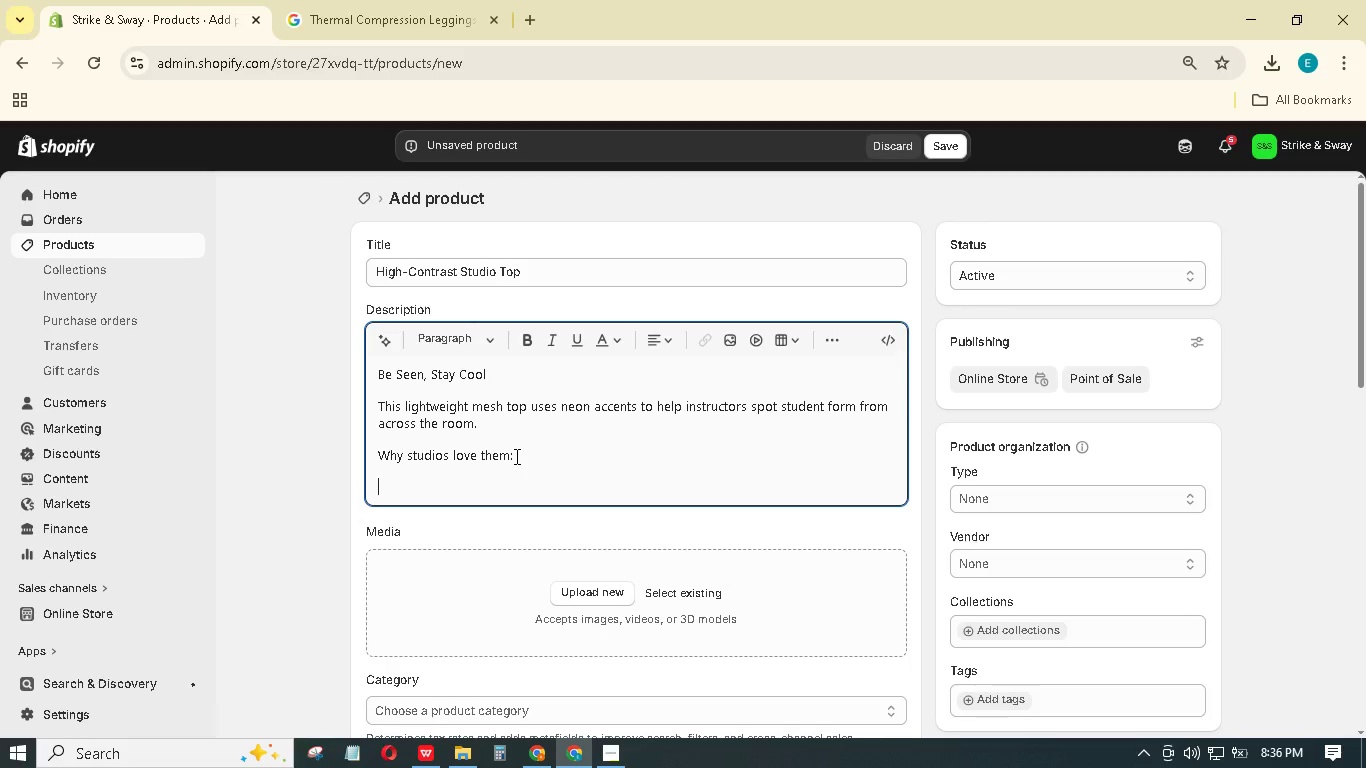 
type(Breathable mesh panels:)
key(Backspace)
type( - Ventillation where you need it.)
 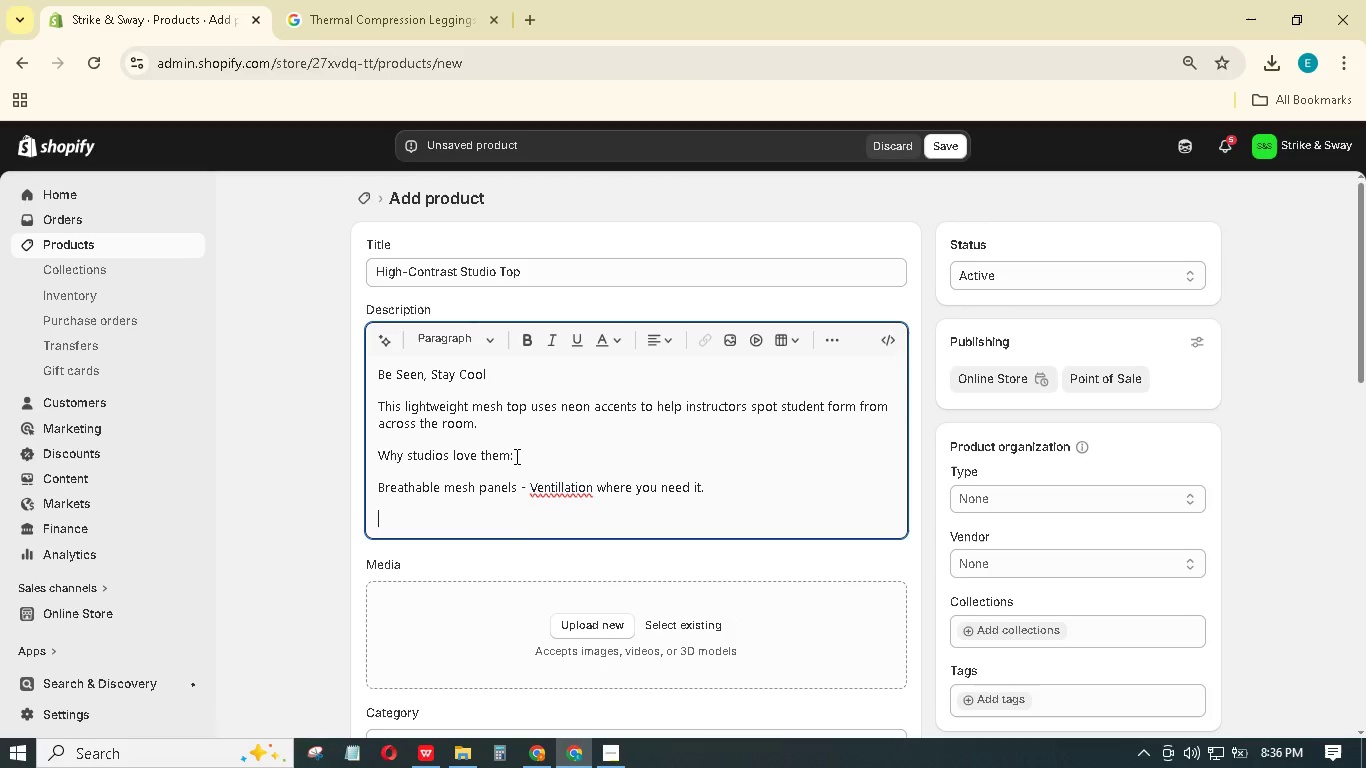 
 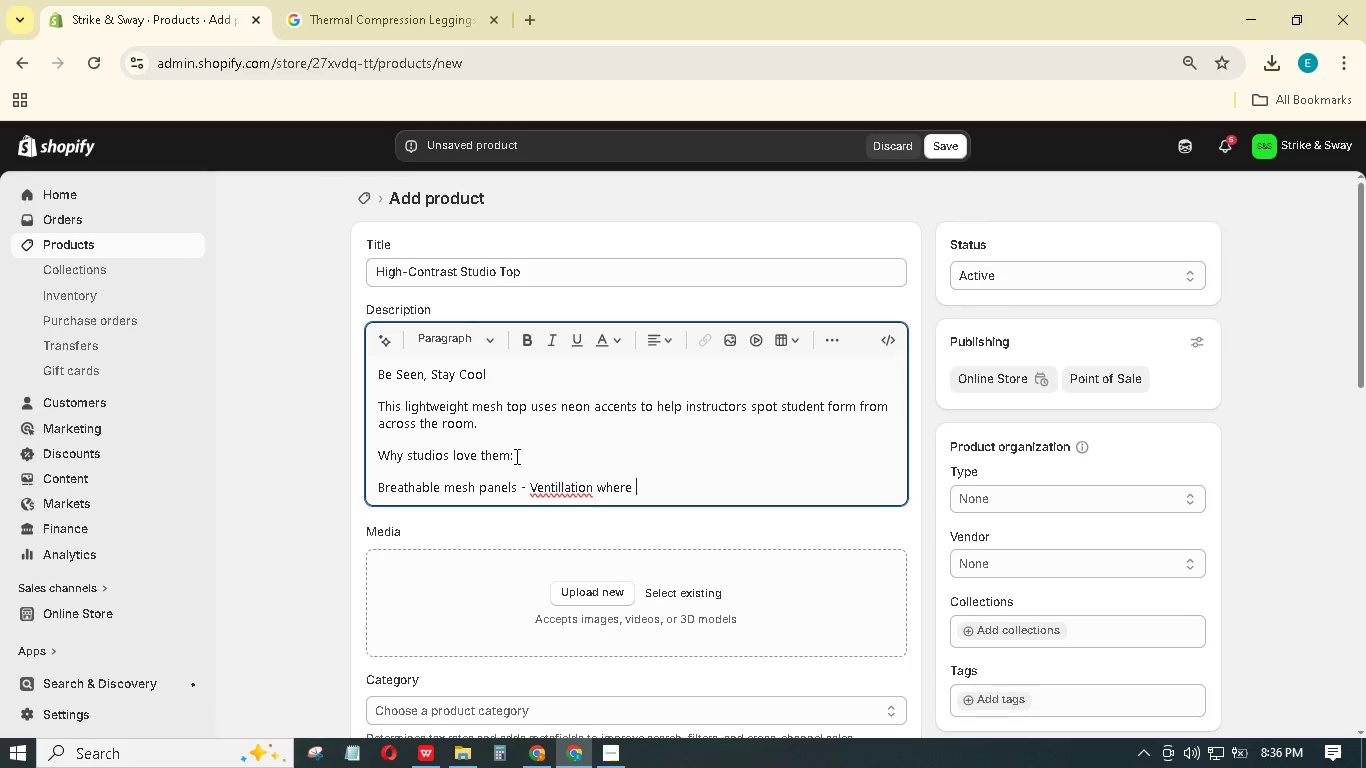 
key(Enter)
 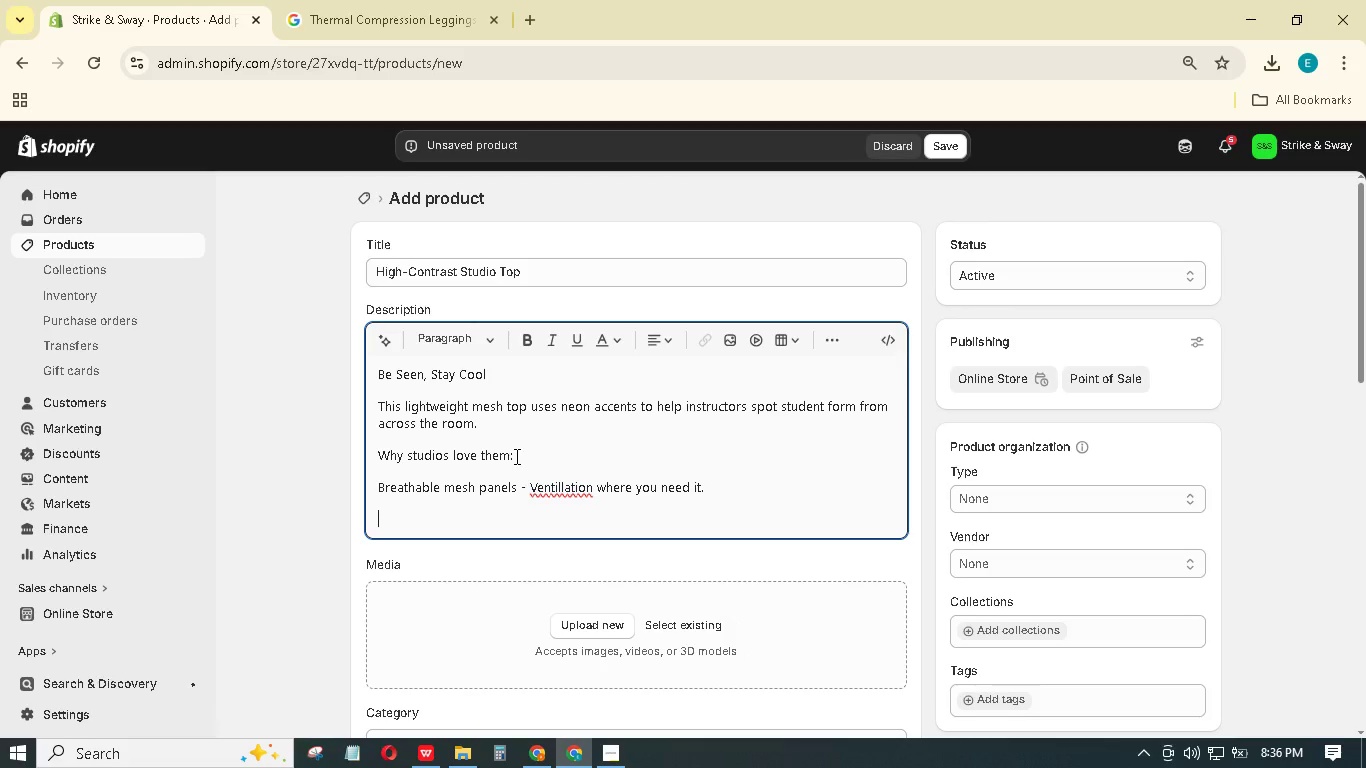 
type(Neon piping - High visibility in low light.)
 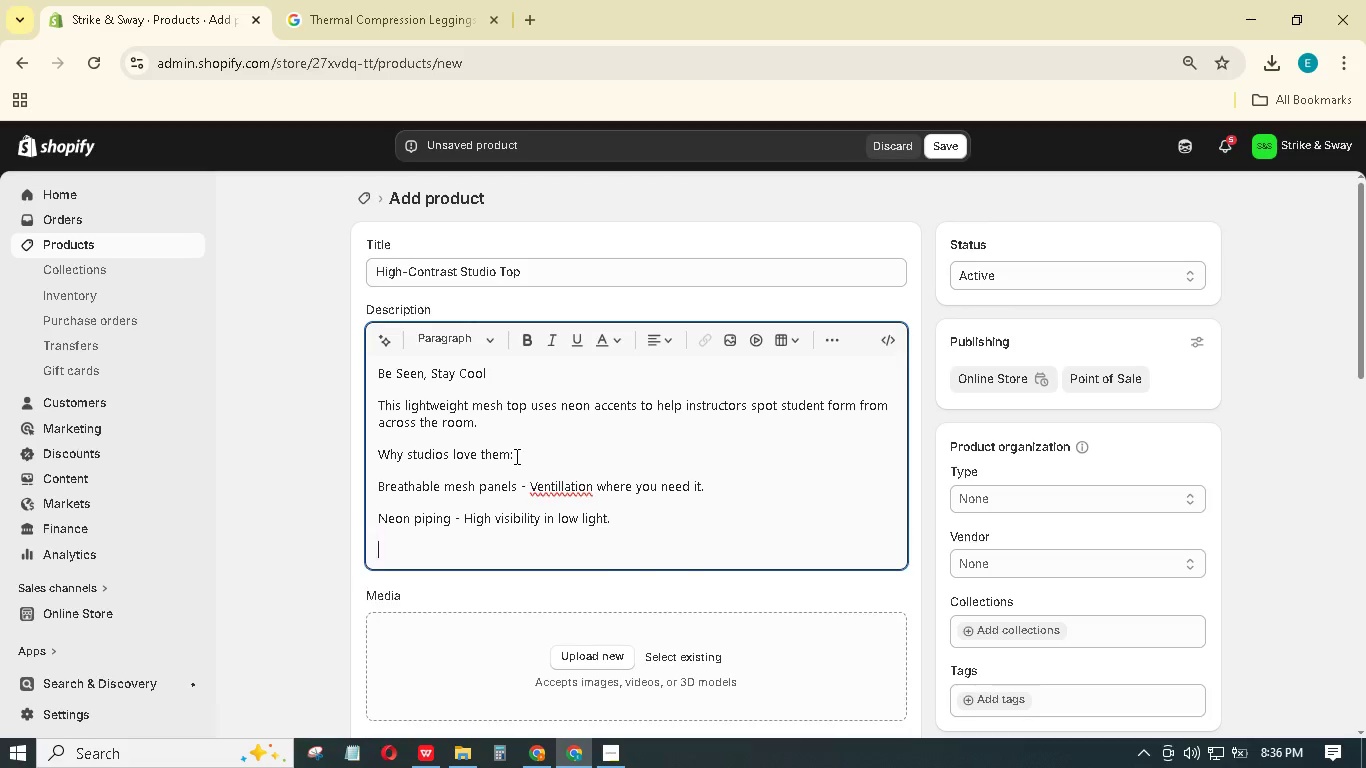 
key(Enter)
 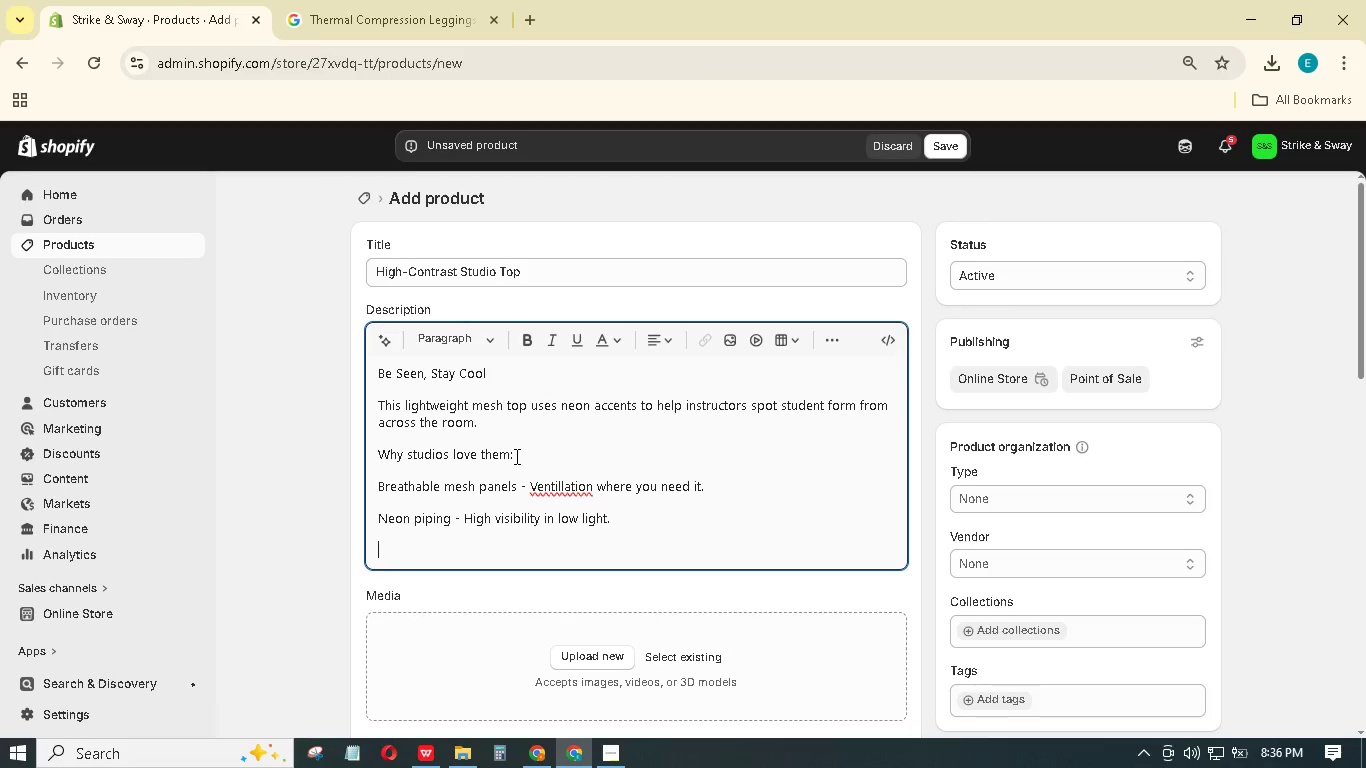 
type(Relaxed fit - I)
key(Backspace)
type(Unrestricted arm movement.)
 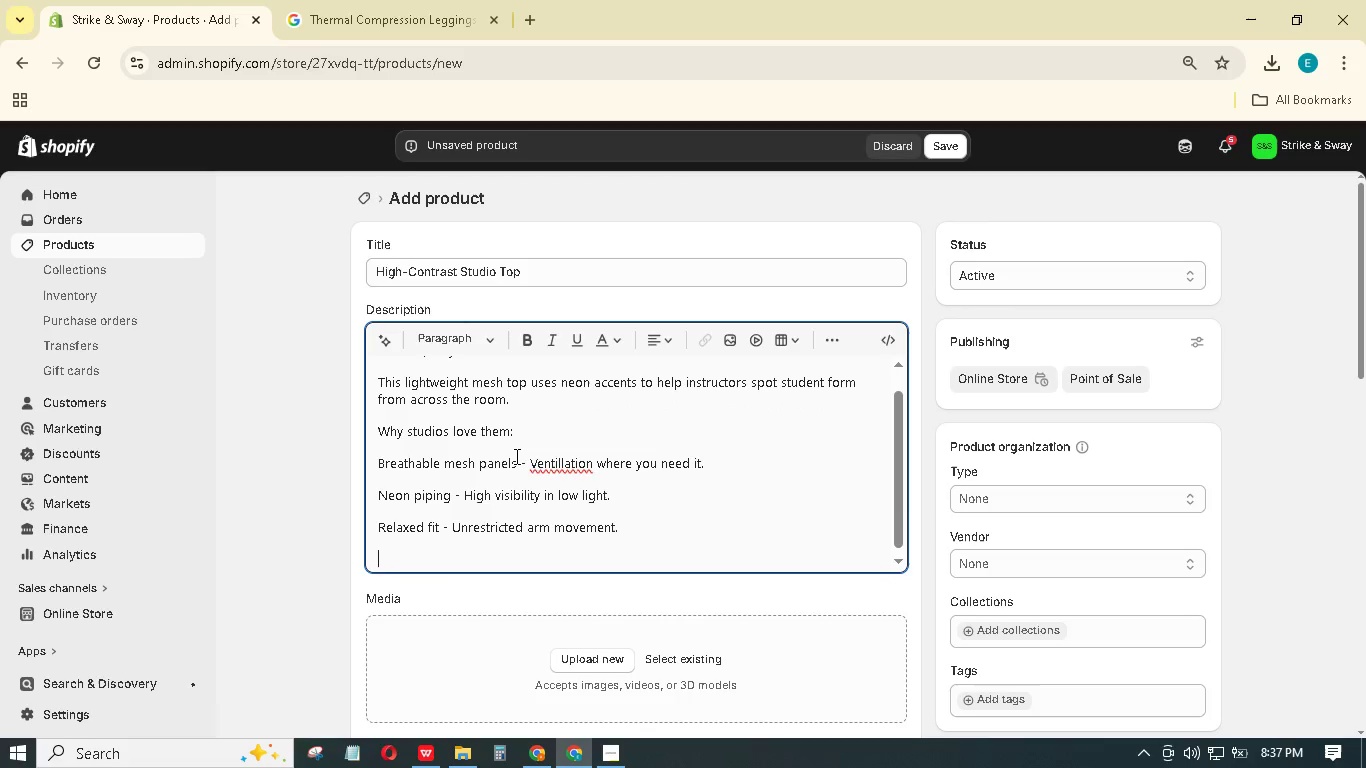 
 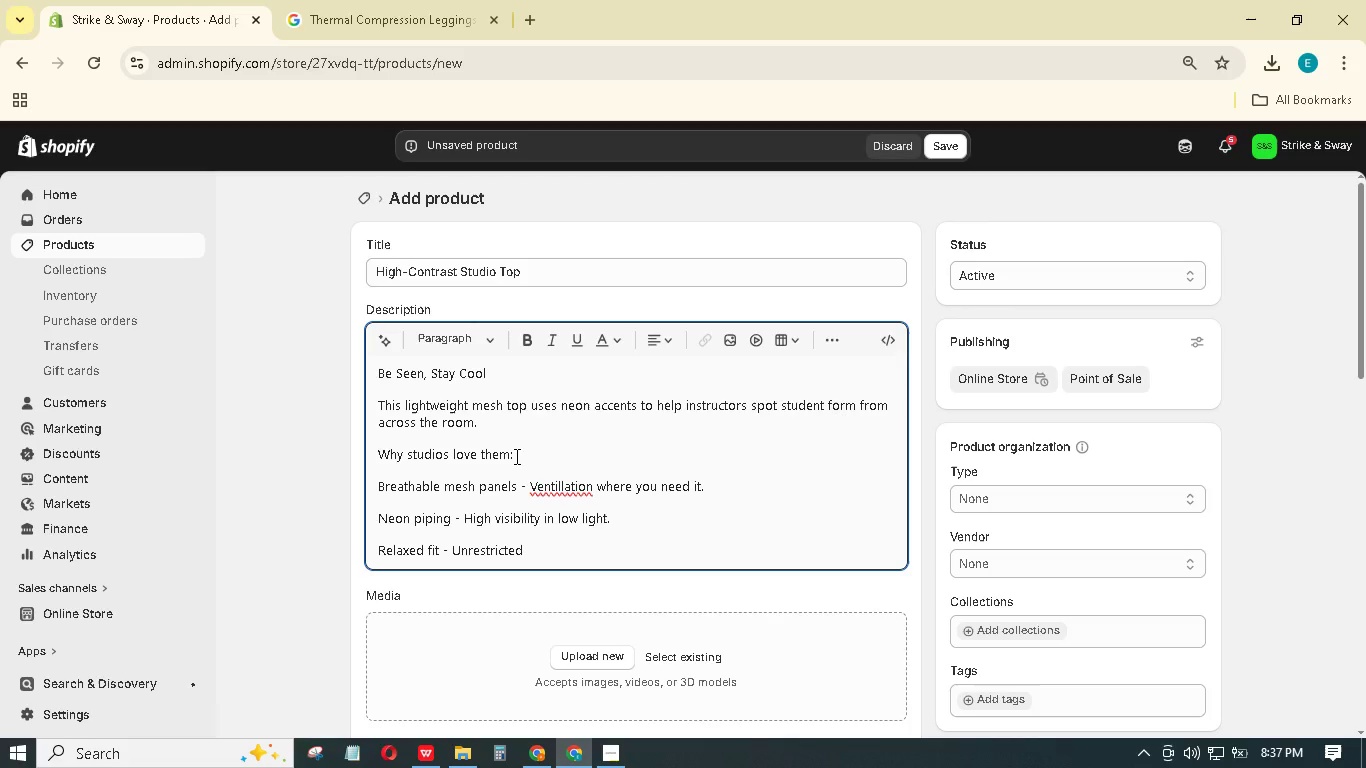 
key(Enter)
 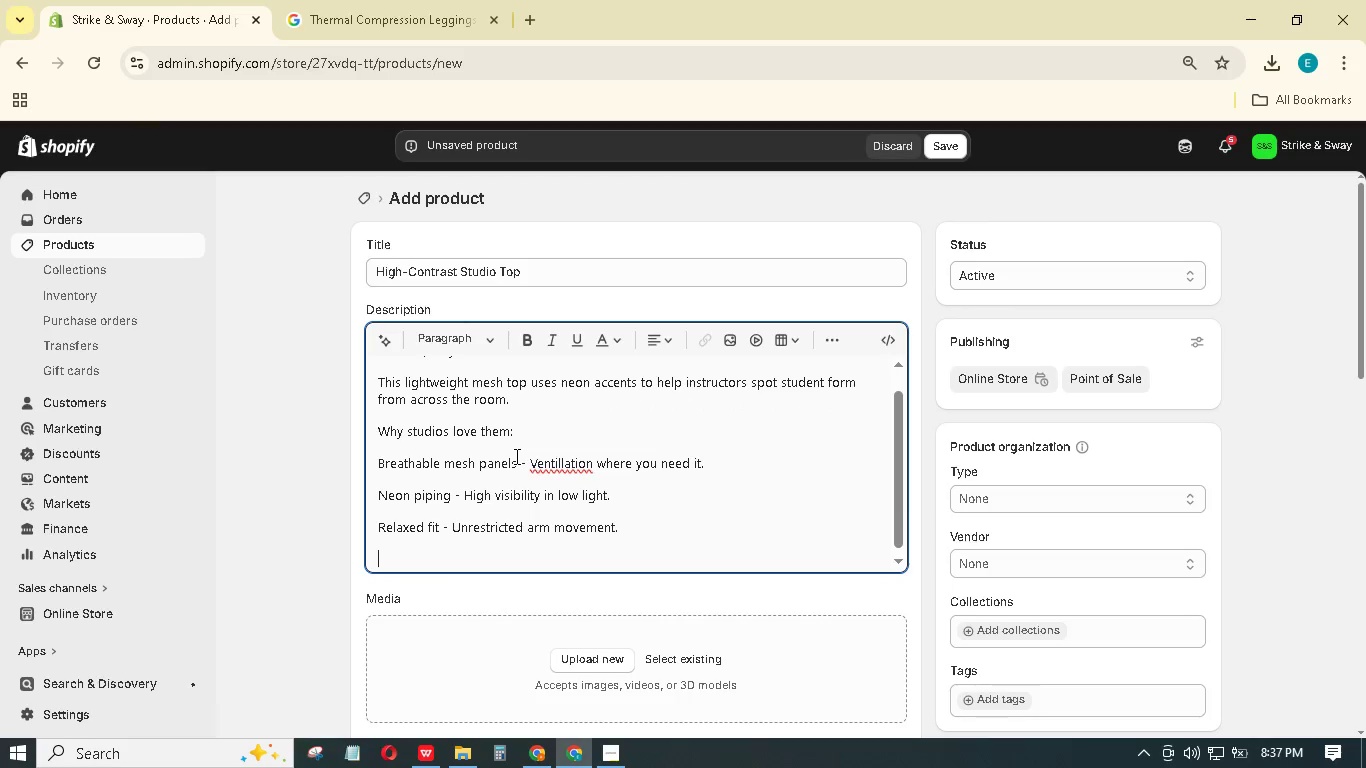 
type(Bulk eligible - Uniforms for your team.)
 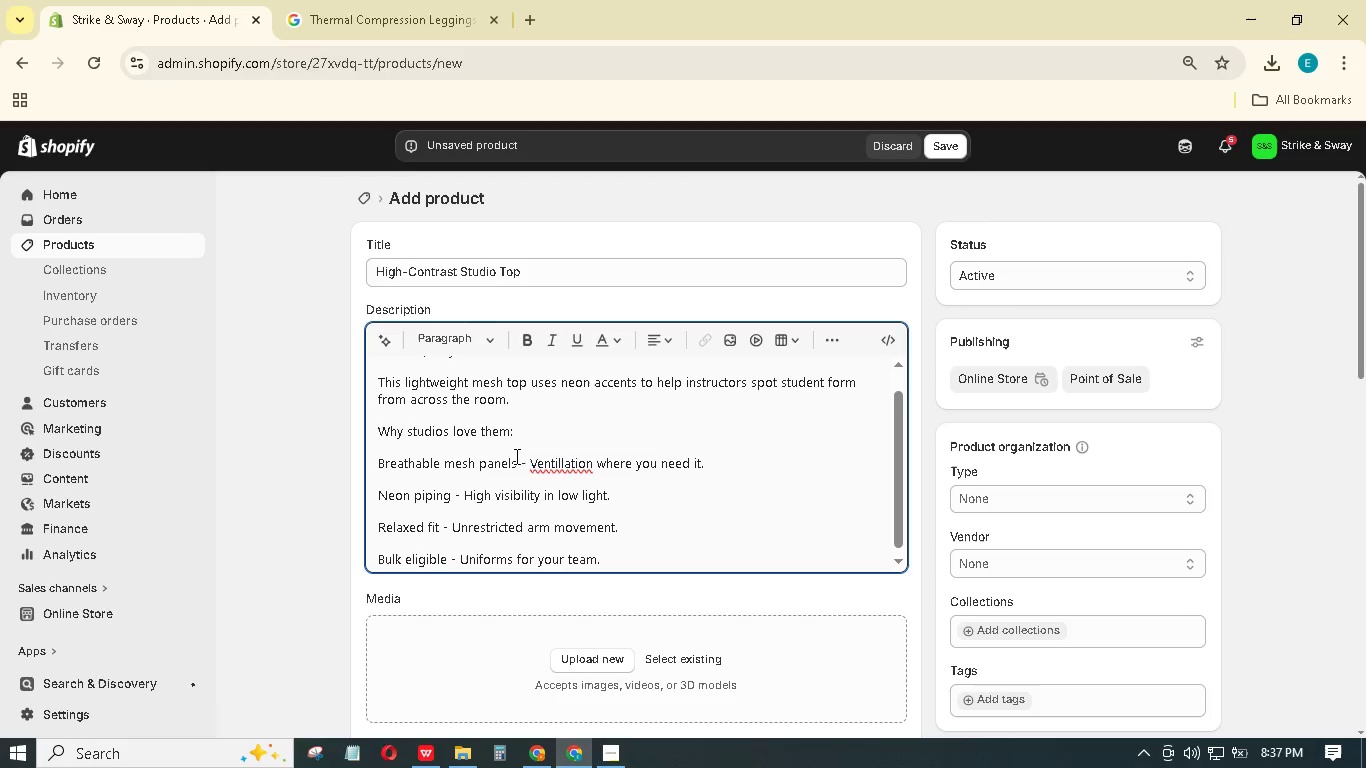 
left_click([569, 475])
 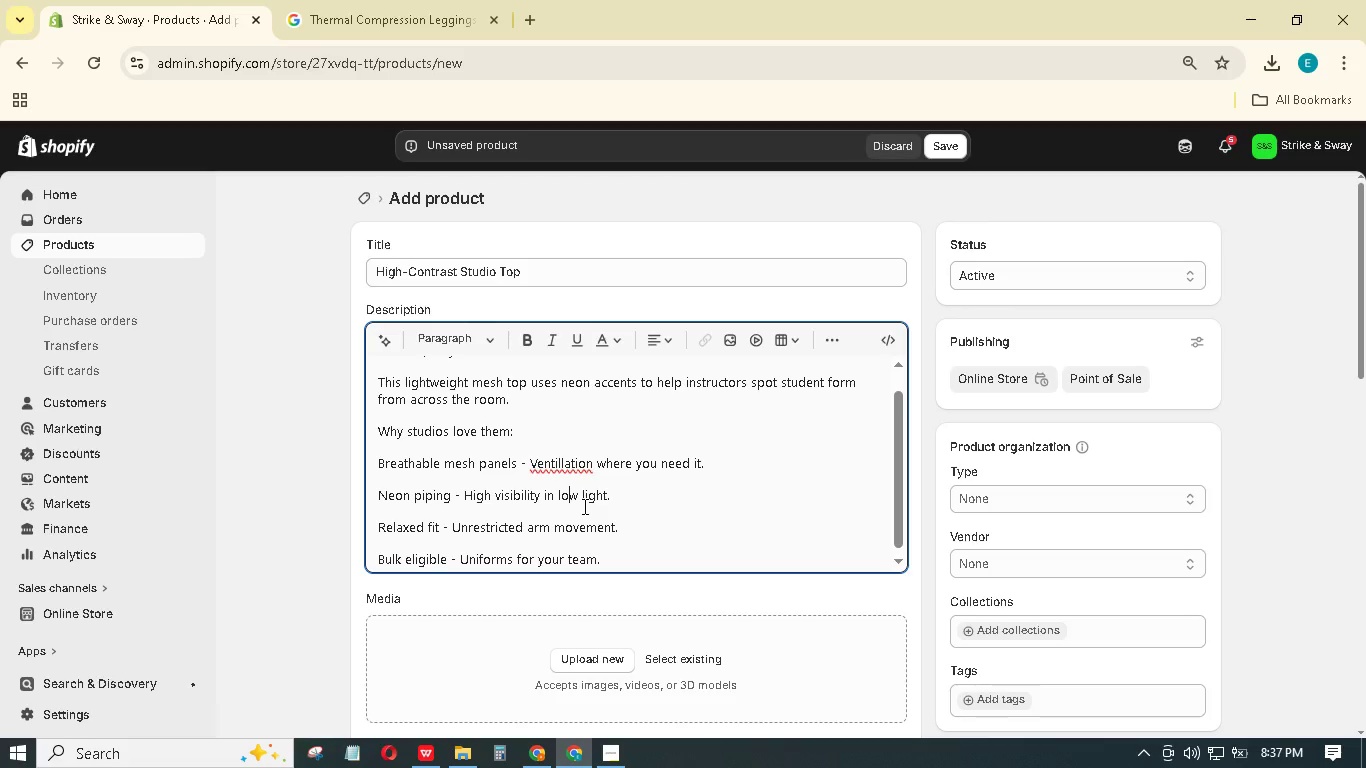 
key(ArrowUp)
 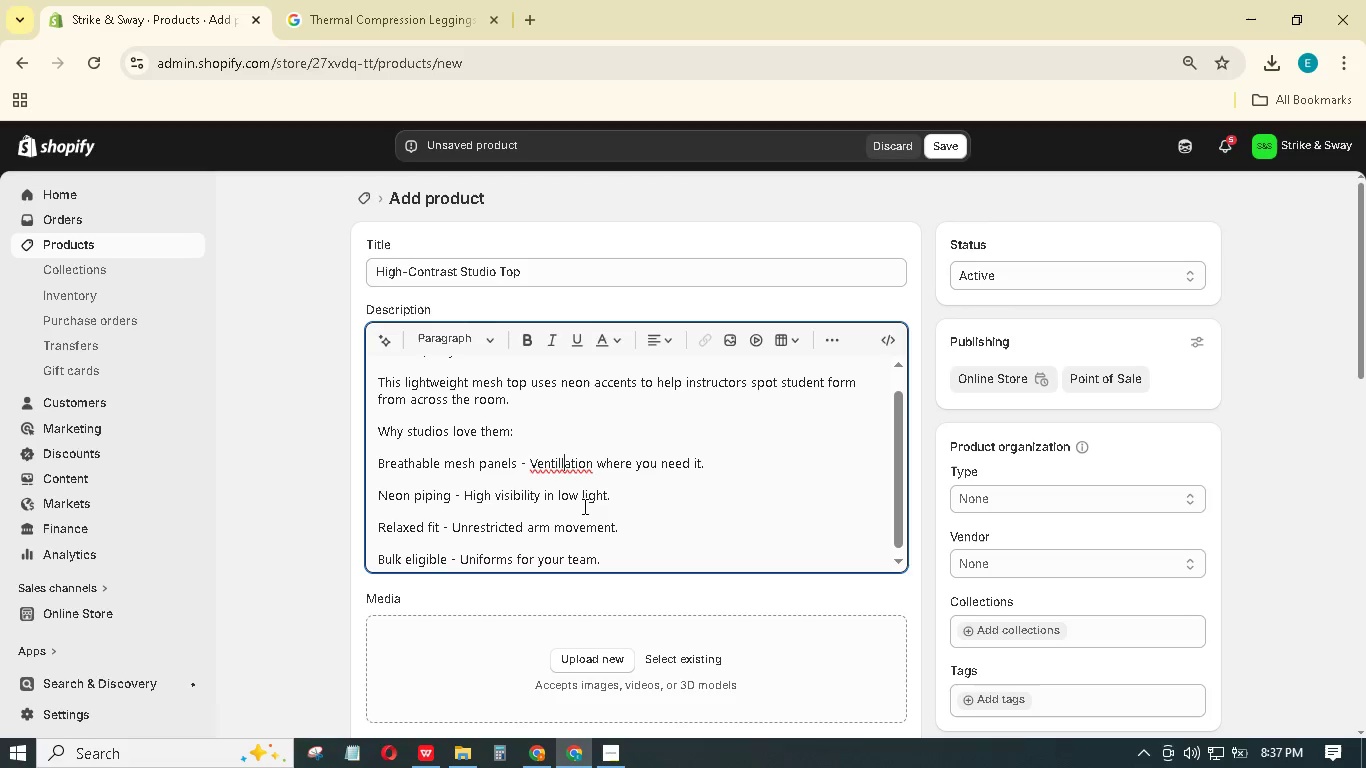 
key(ArrowLeft)
 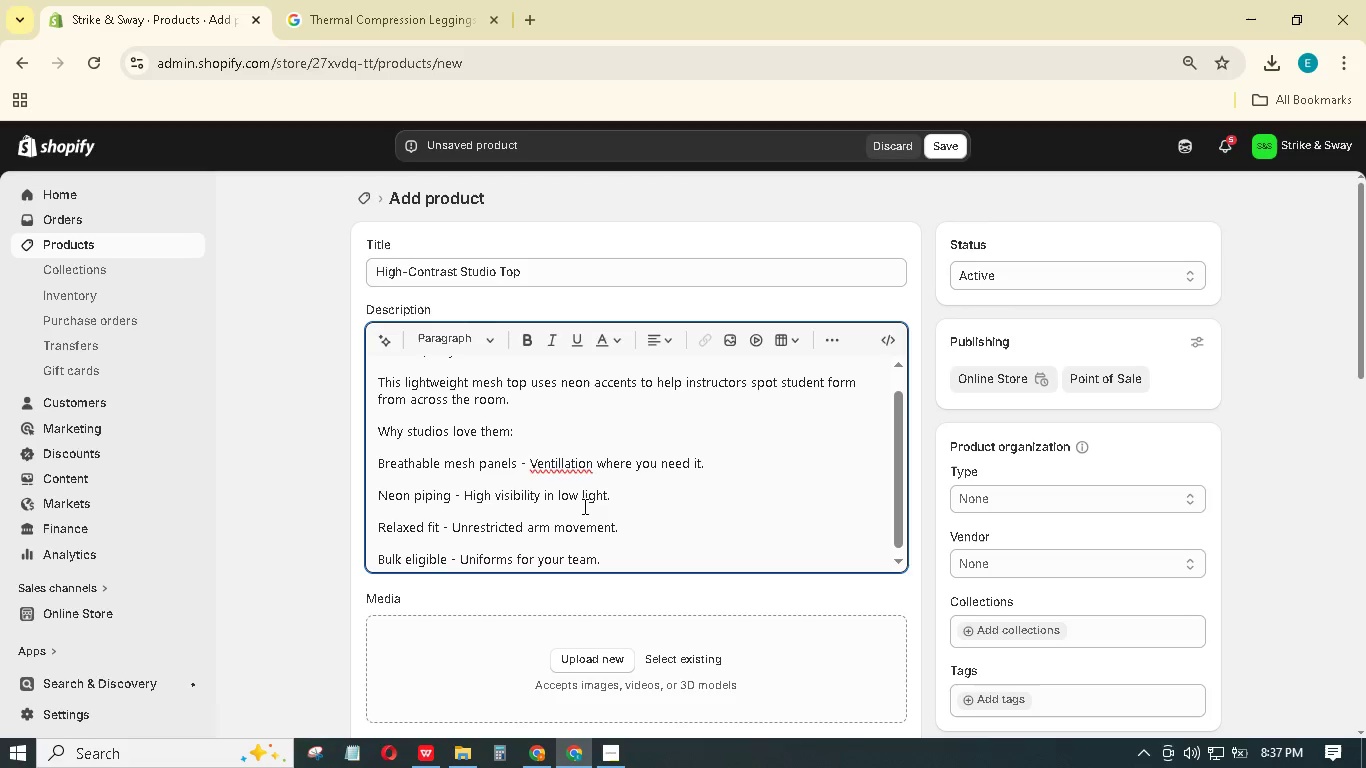 
key(Equal)
 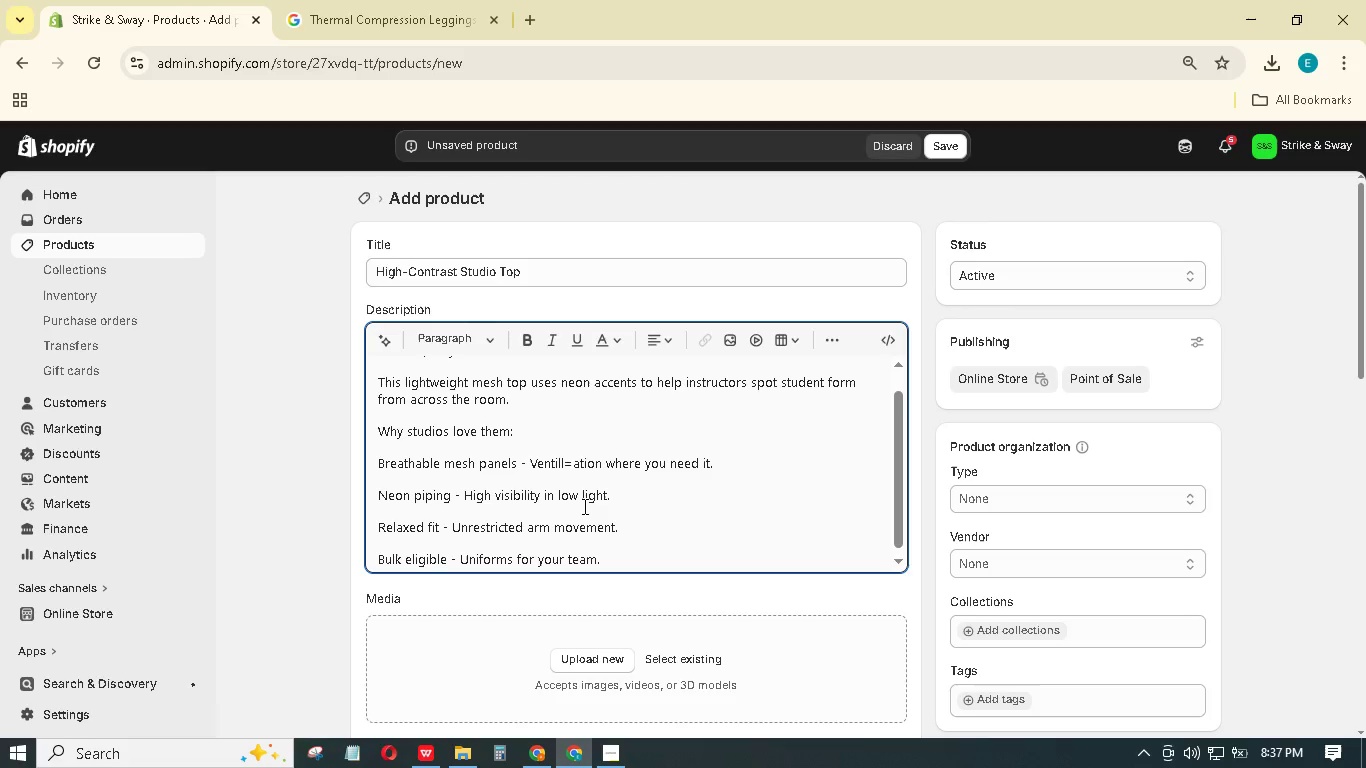 
key(Backspace)
 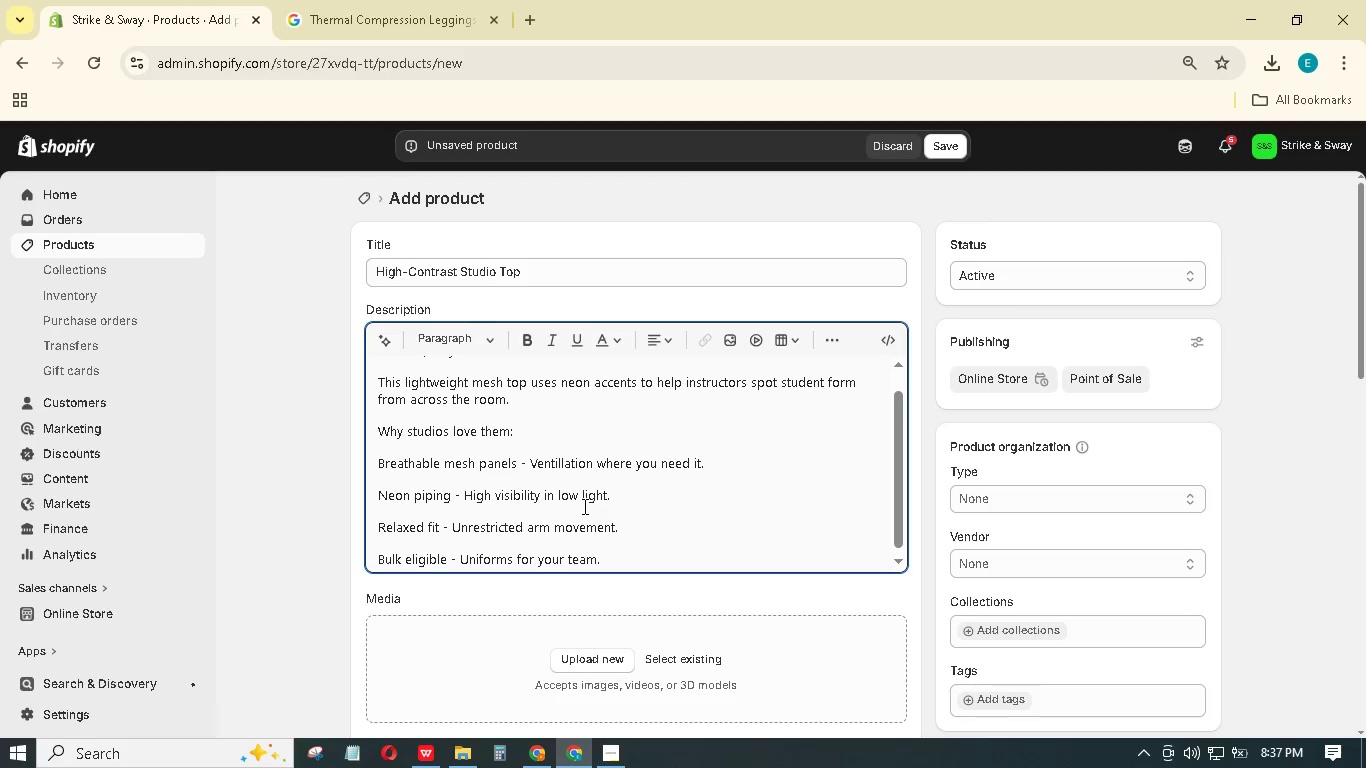 
key(Backspace)
 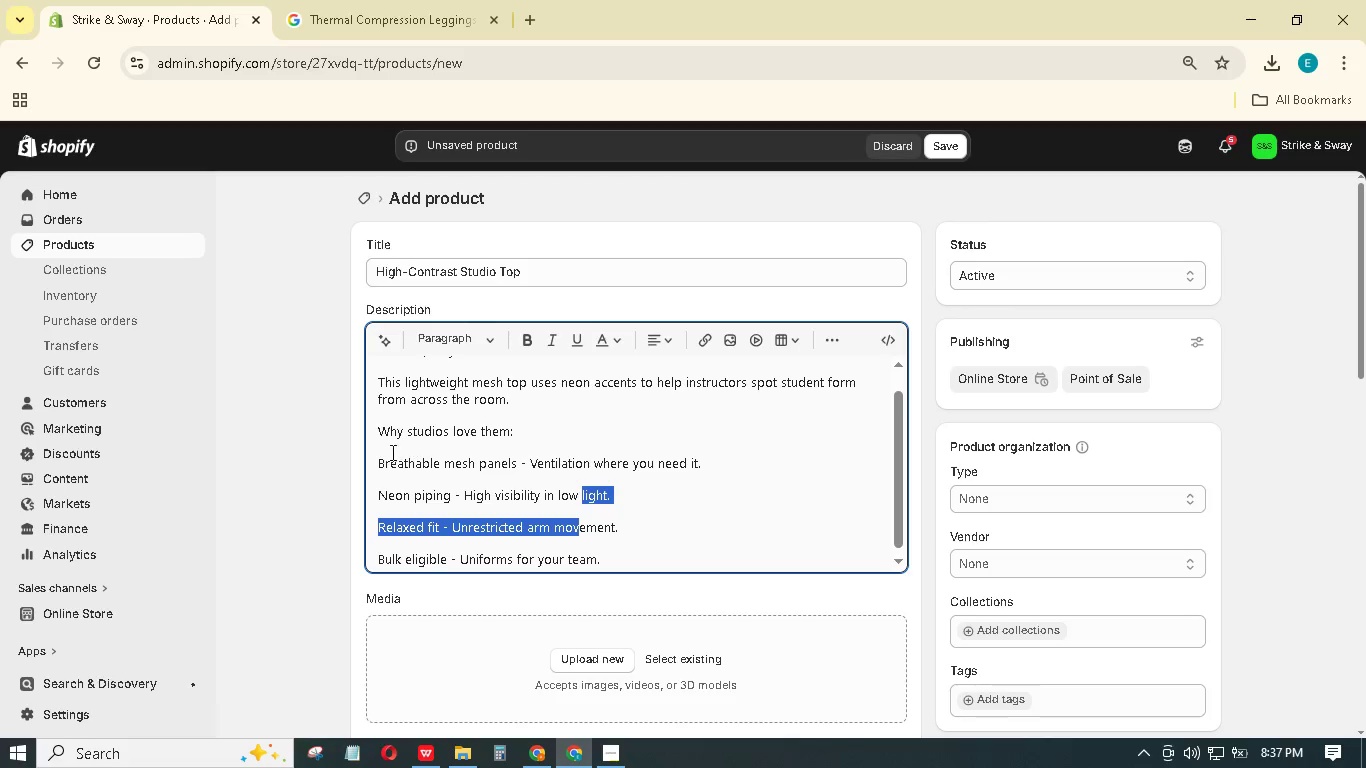 
left_click_drag(start_coordinate=[379, 458], to_coordinate=[685, 580])
 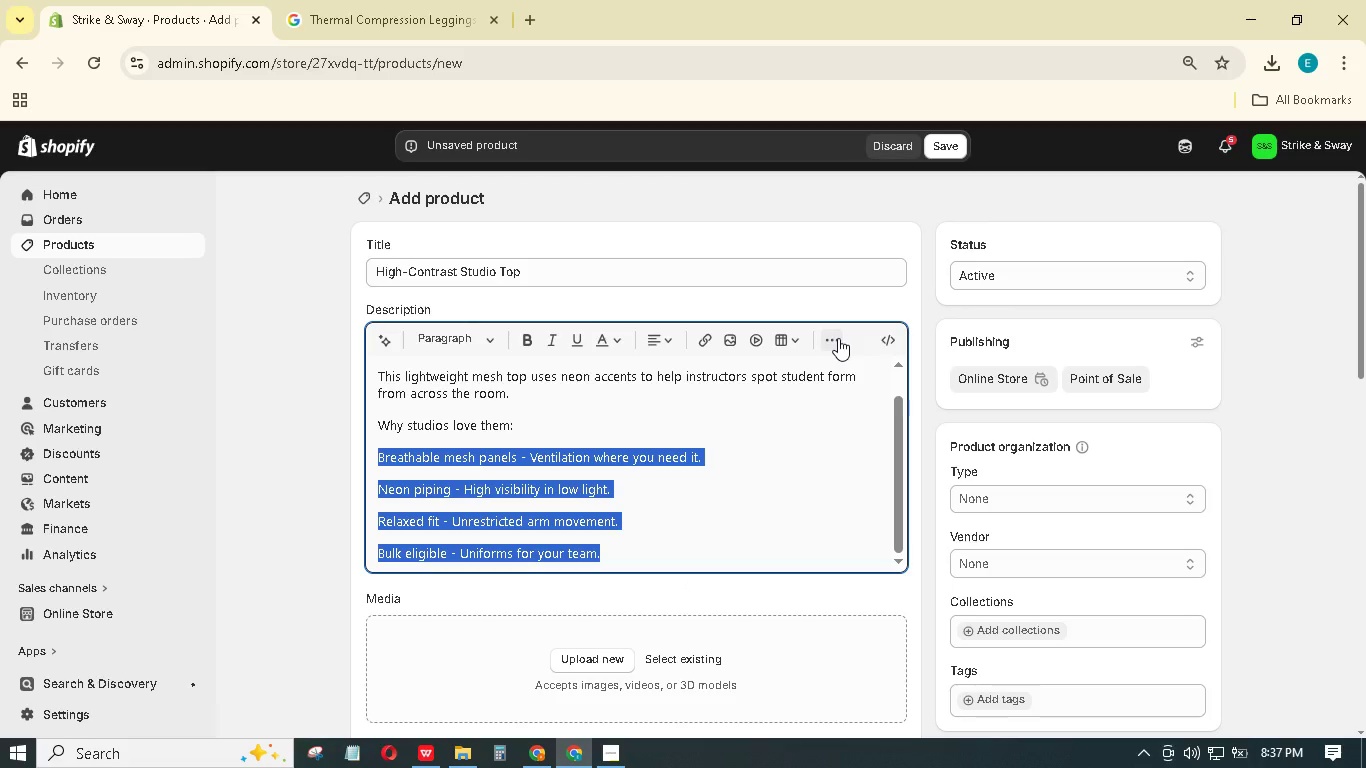 
left_click([838, 338])
 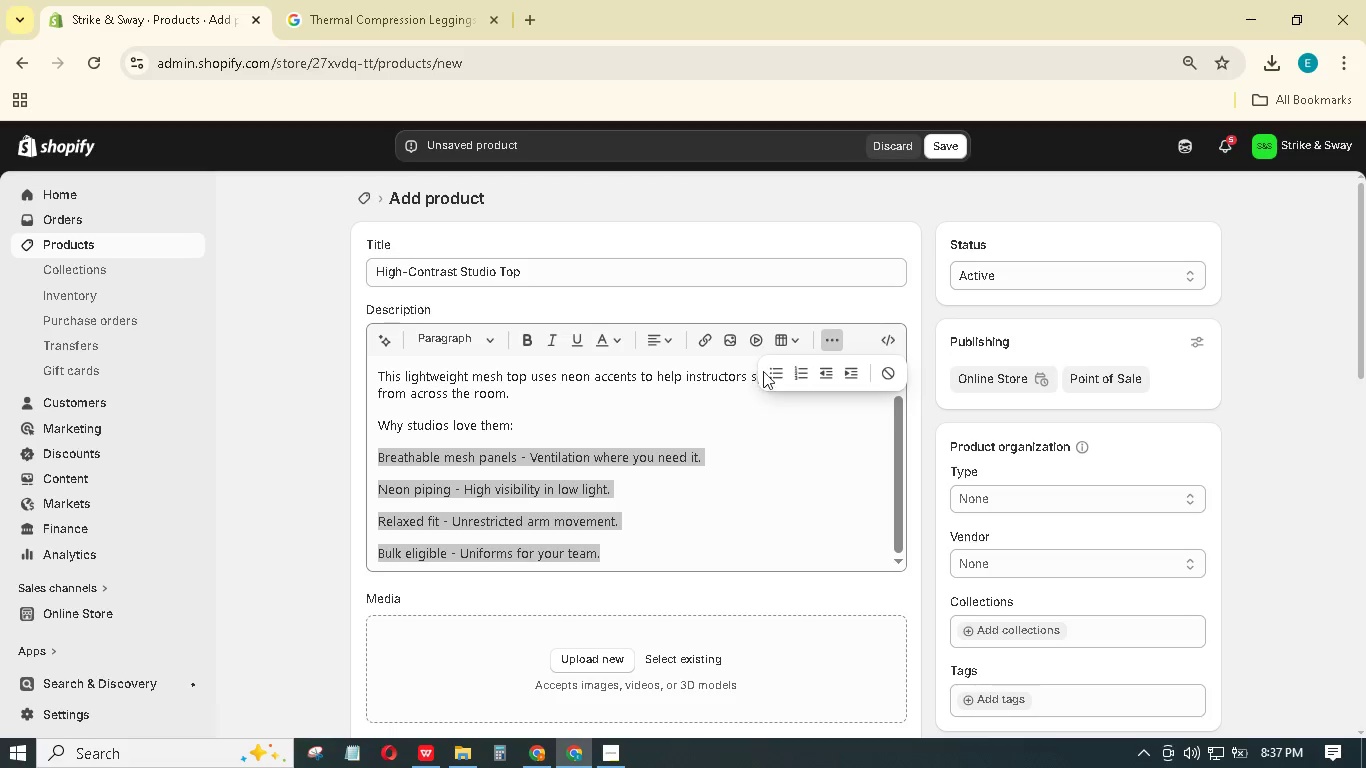 
left_click([768, 372])
 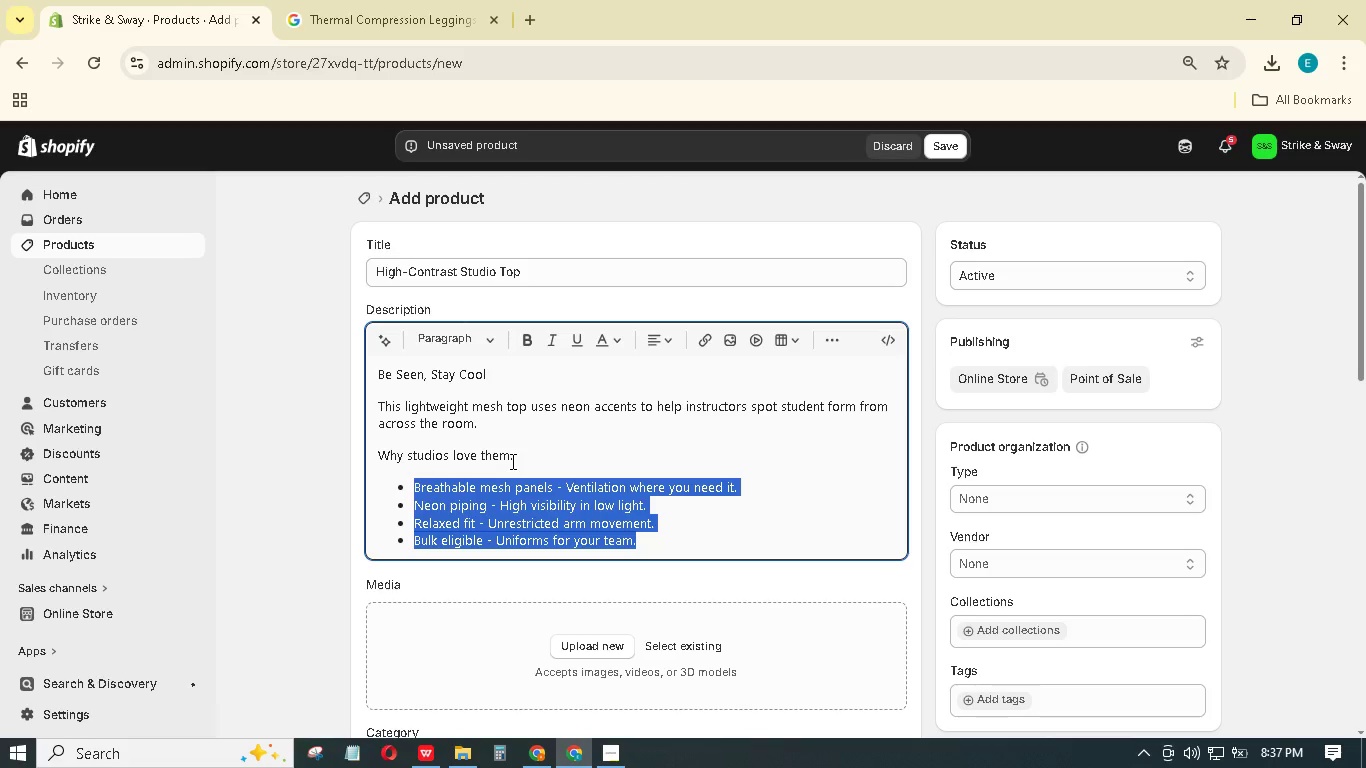 
double_click([511, 461])
 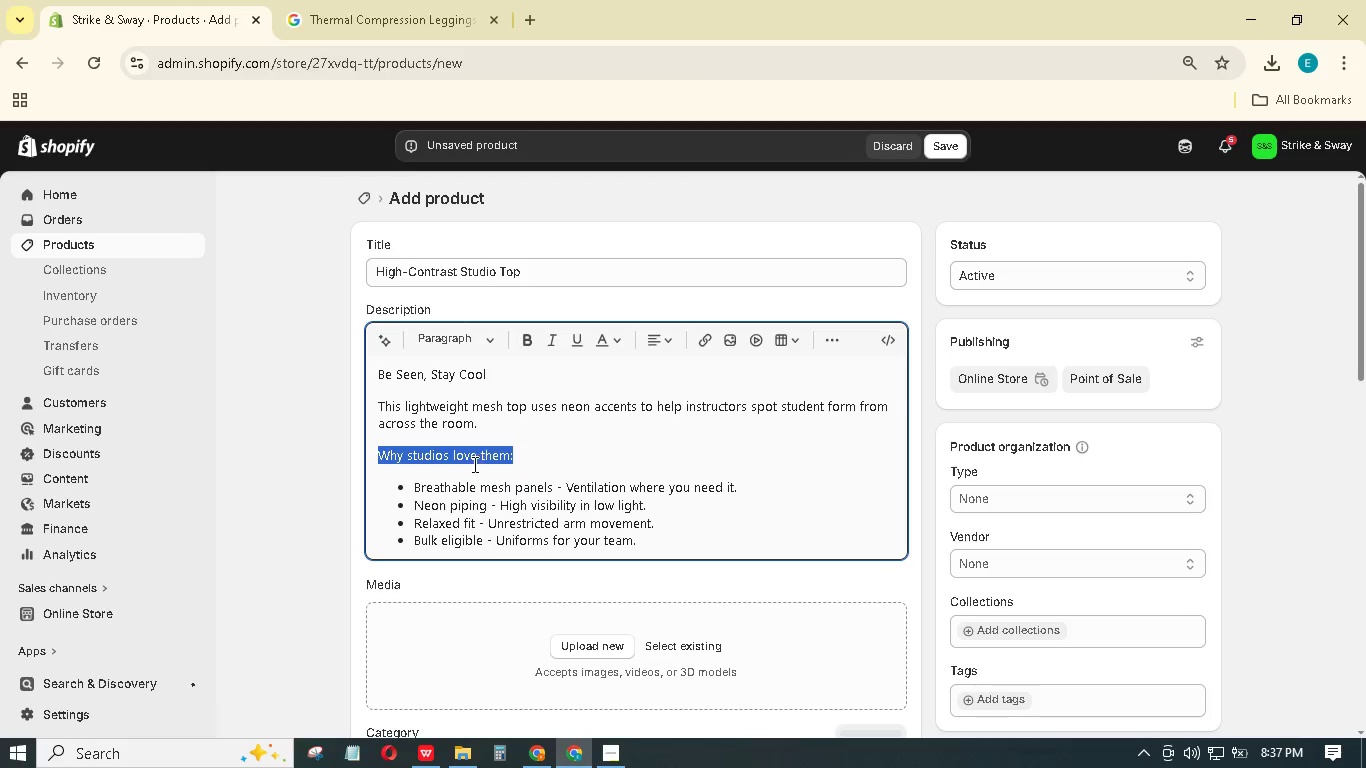 
left_click_drag(start_coordinate=[458, 465], to_coordinate=[447, 465])
 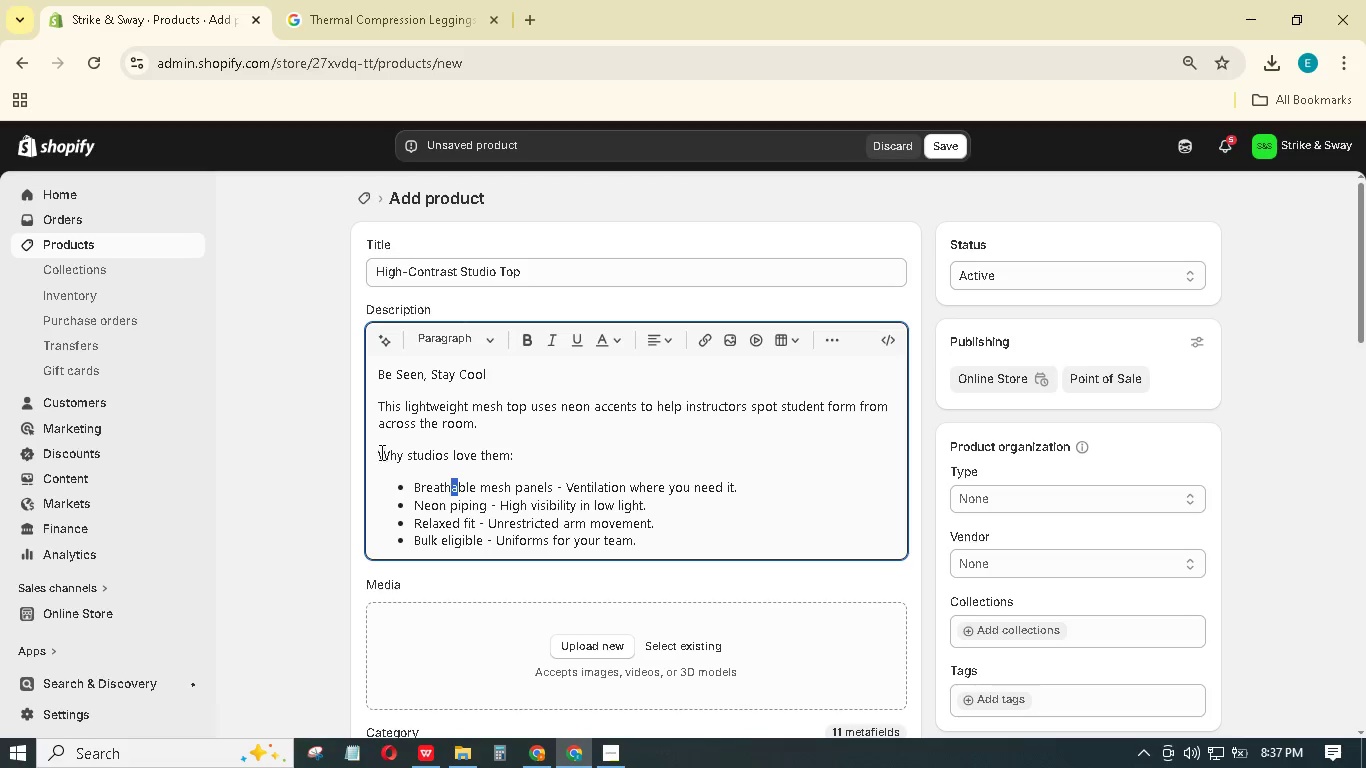 
left_click_drag(start_coordinate=[379, 451], to_coordinate=[504, 445])
 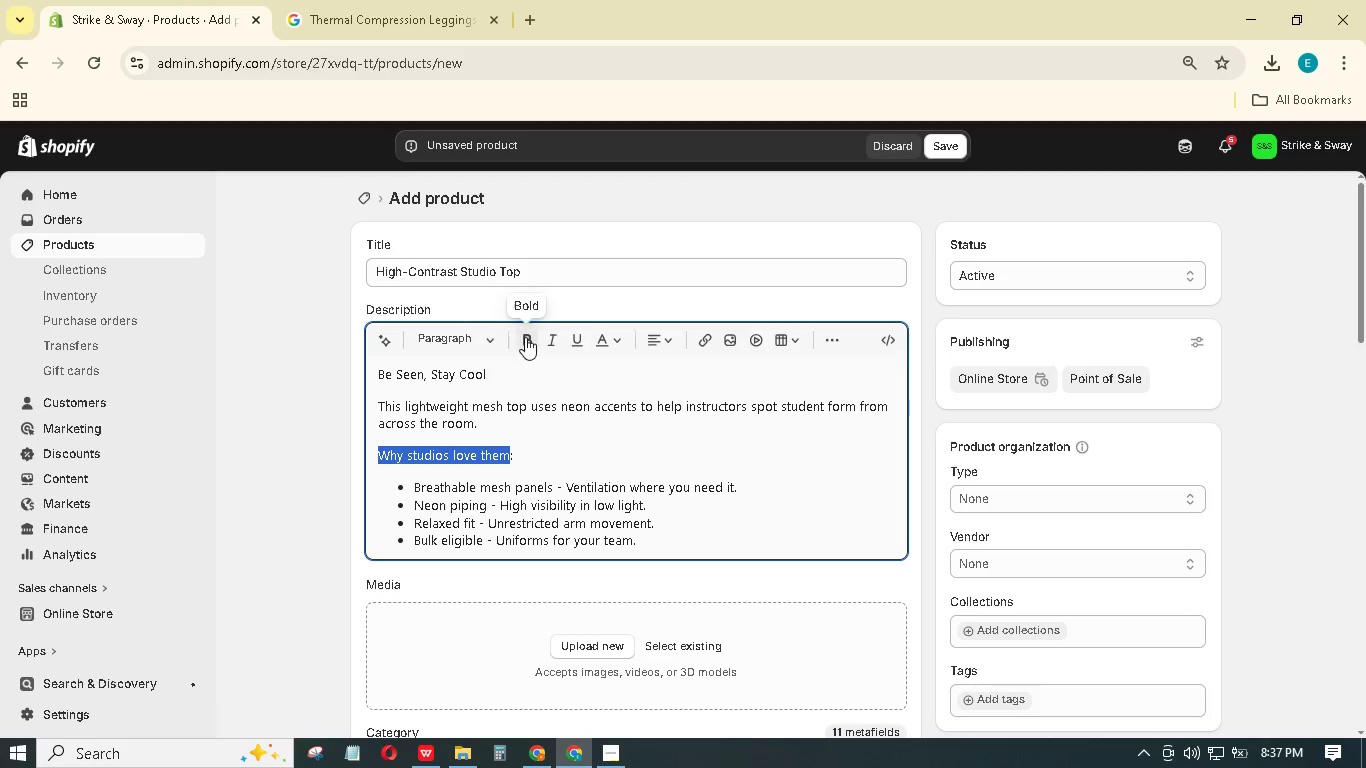 
left_click([530, 337])
 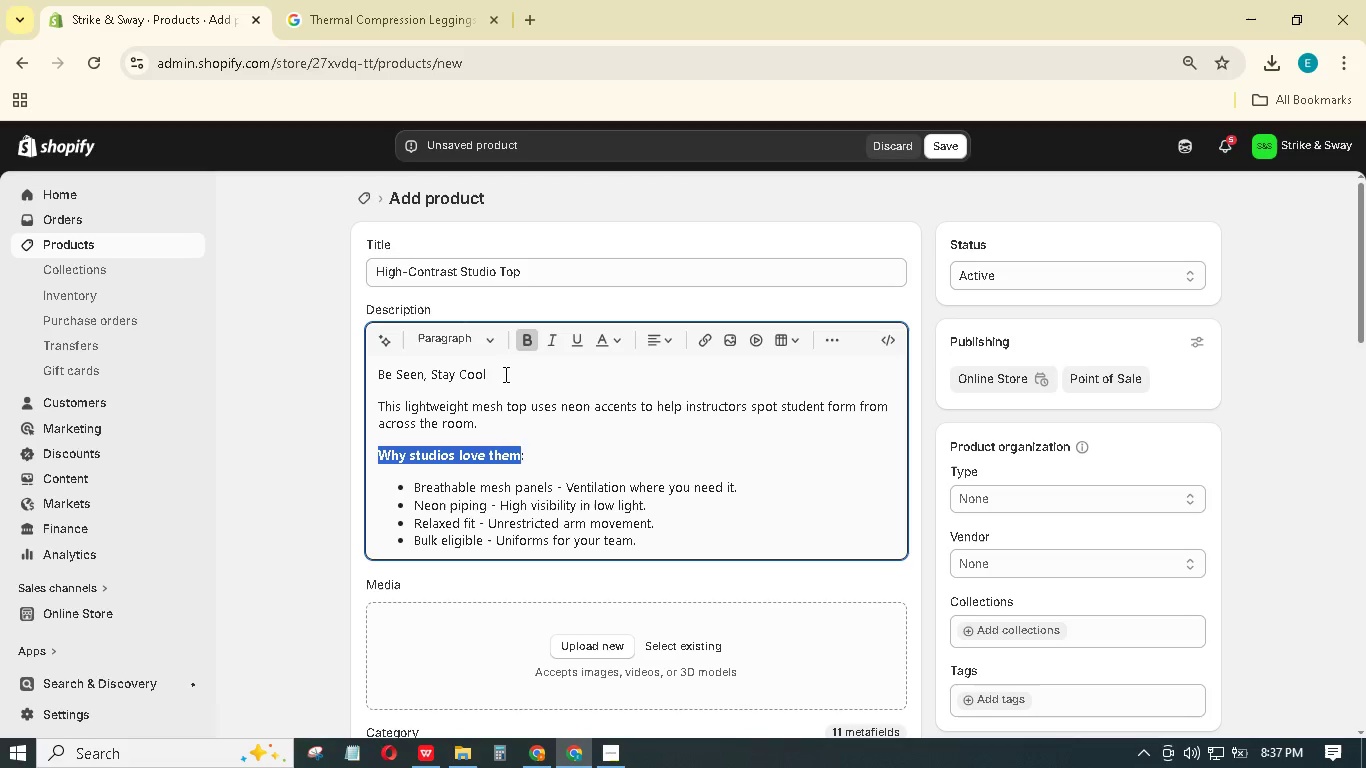 
left_click_drag(start_coordinate=[504, 374], to_coordinate=[332, 388])
 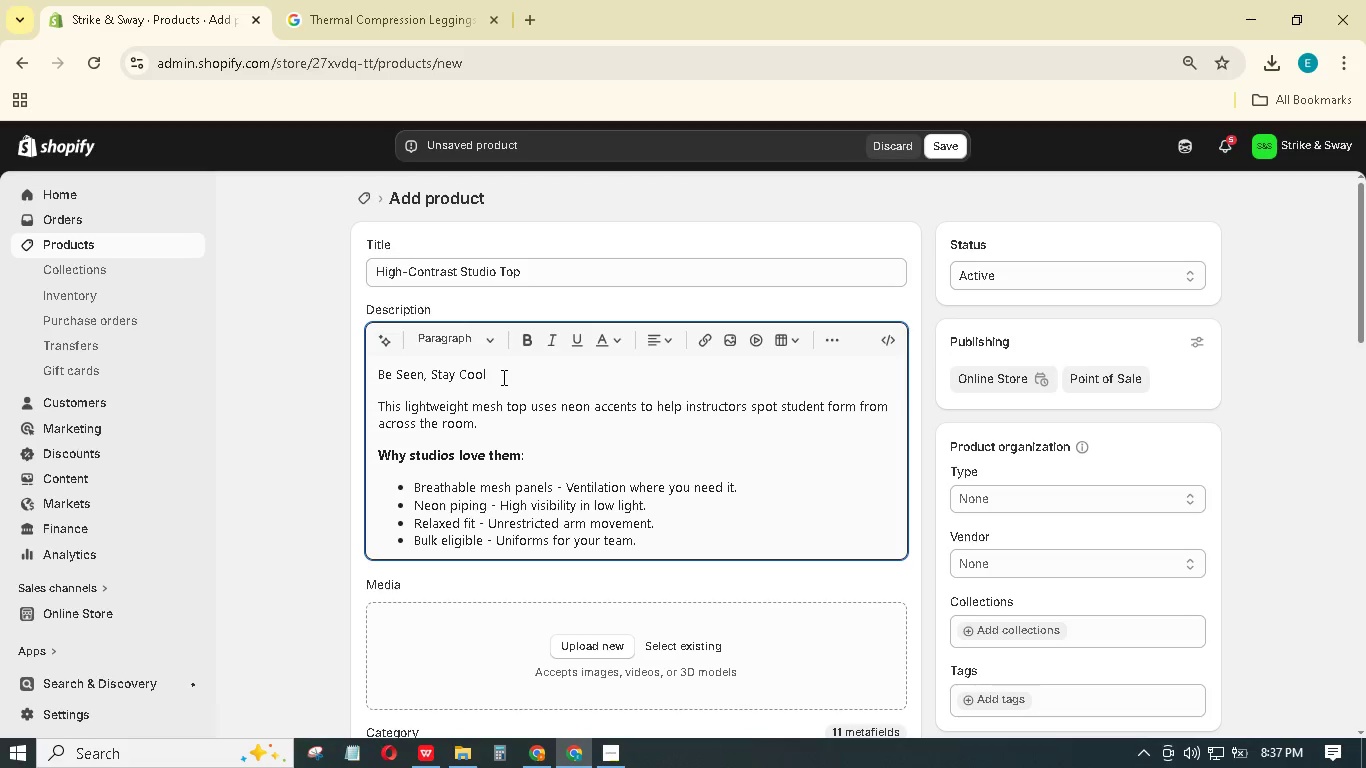 
left_click_drag(start_coordinate=[504, 377], to_coordinate=[544, 359])
 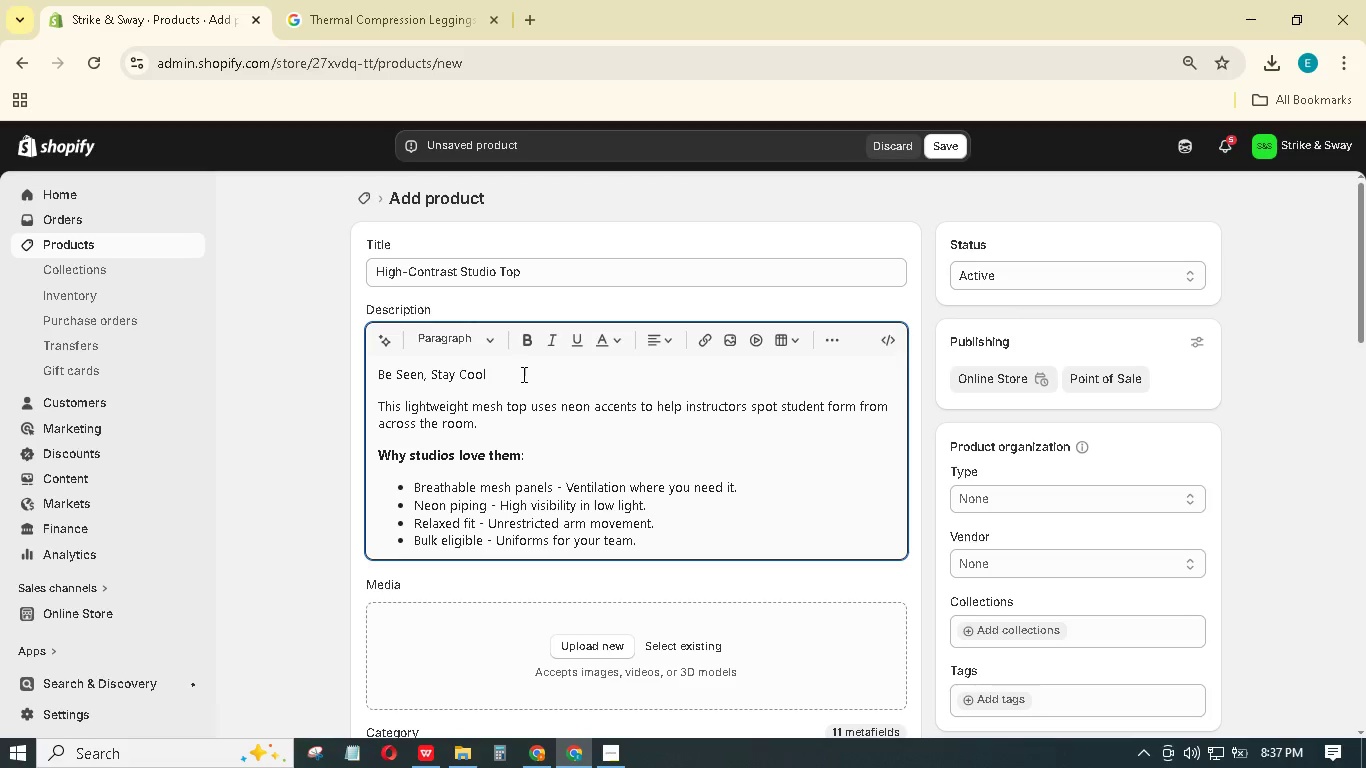 
left_click([521, 374])
 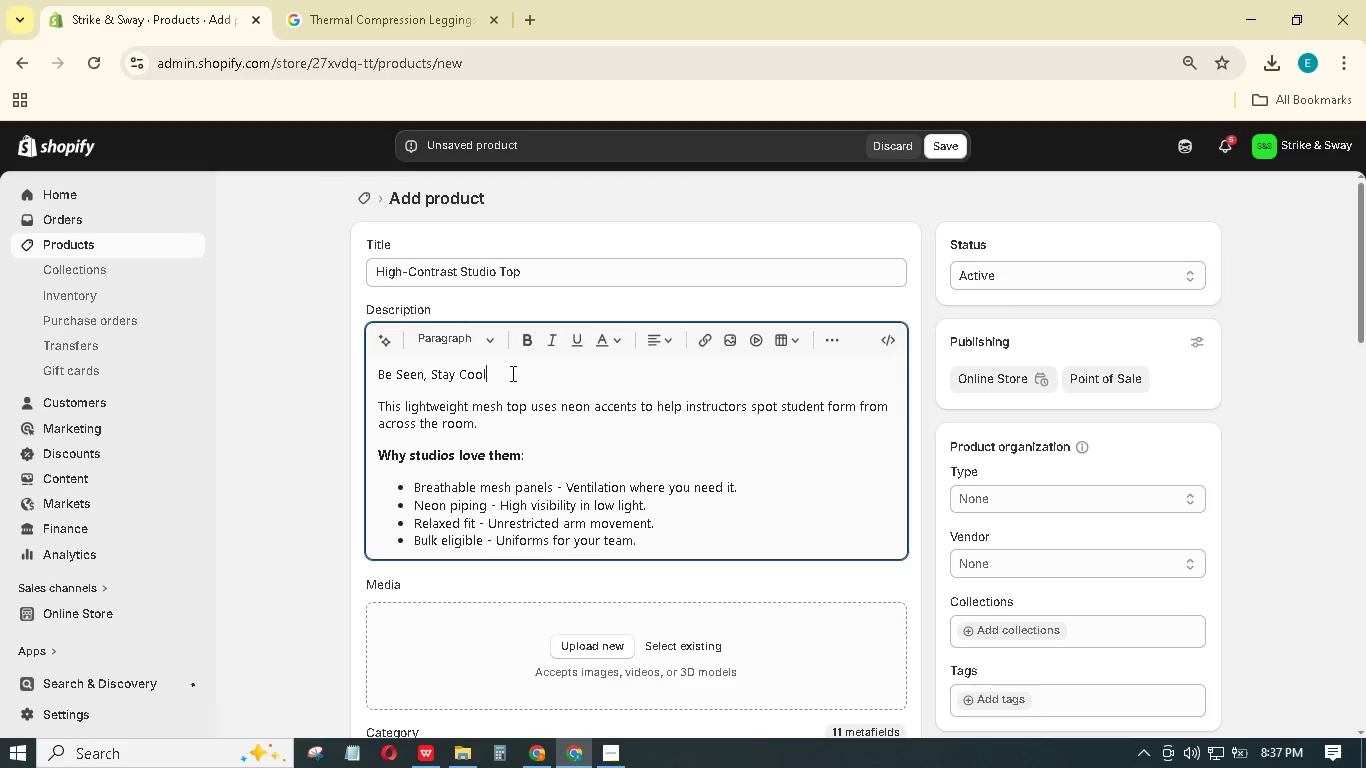 
left_click_drag(start_coordinate=[514, 373], to_coordinate=[373, 389])
 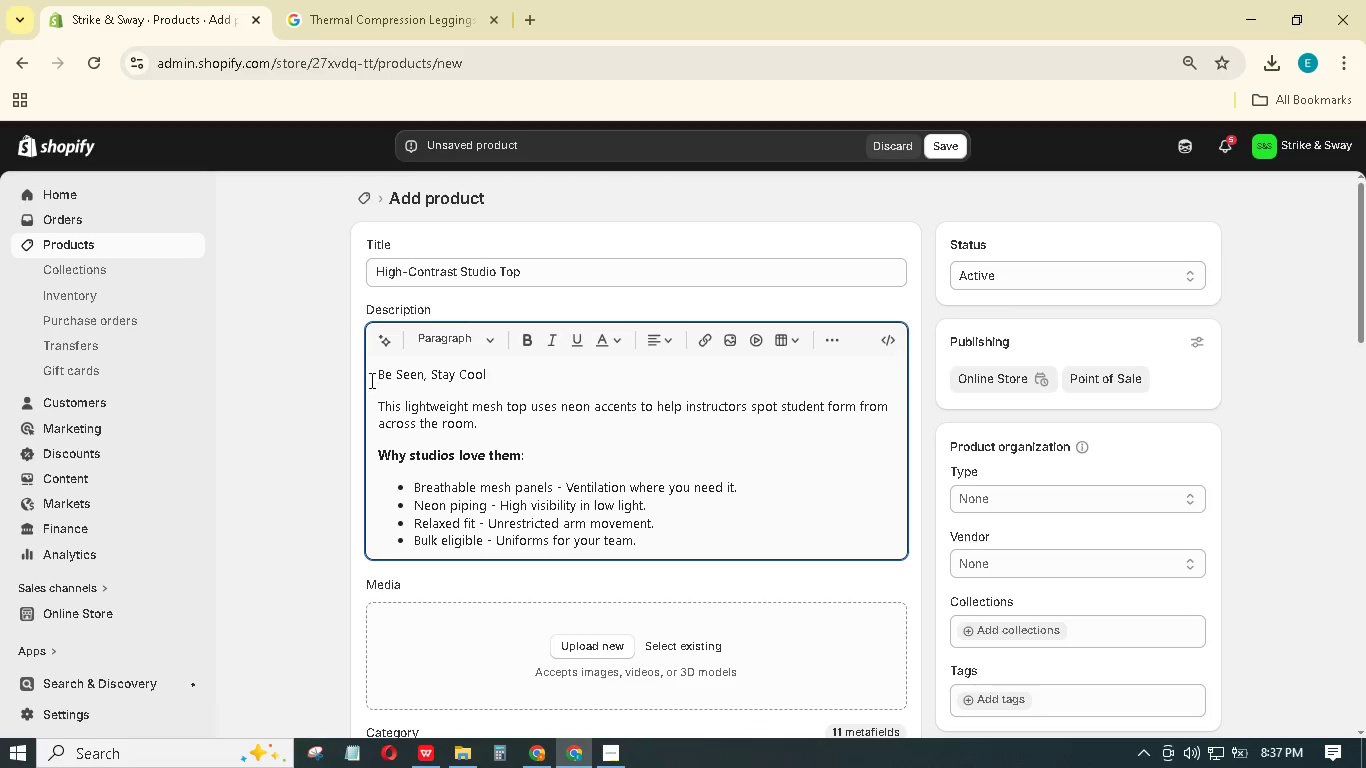 
left_click_drag(start_coordinate=[371, 383], to_coordinate=[387, 373])
 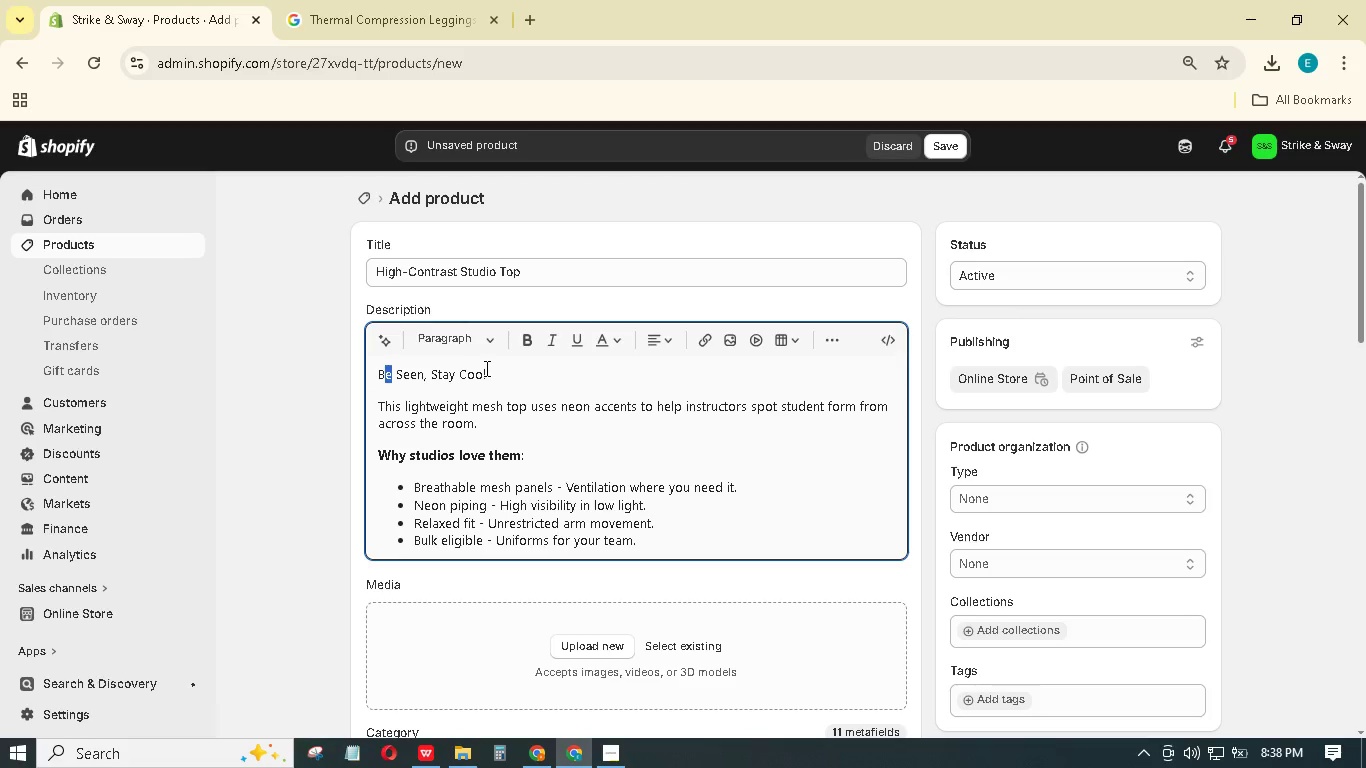 
left_click_drag(start_coordinate=[487, 368], to_coordinate=[377, 365])
 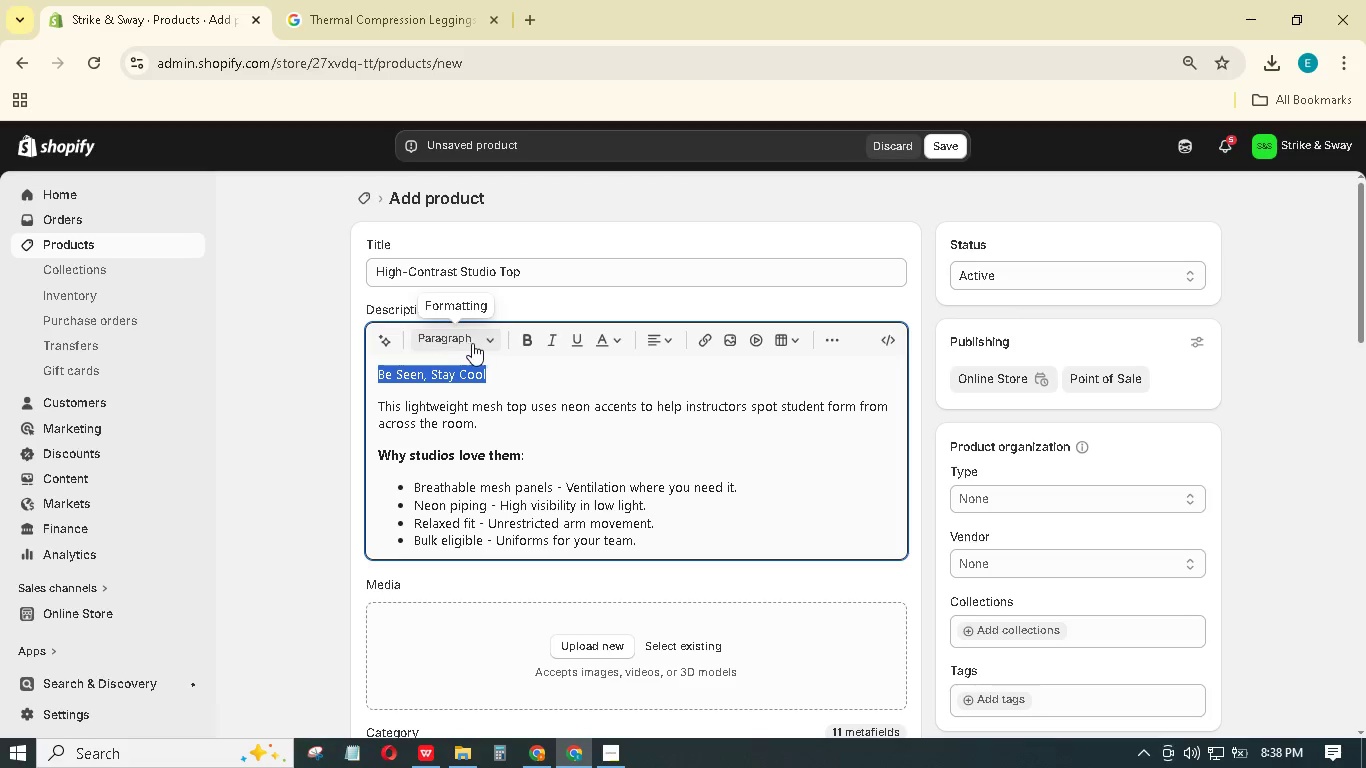 
left_click([477, 343])
 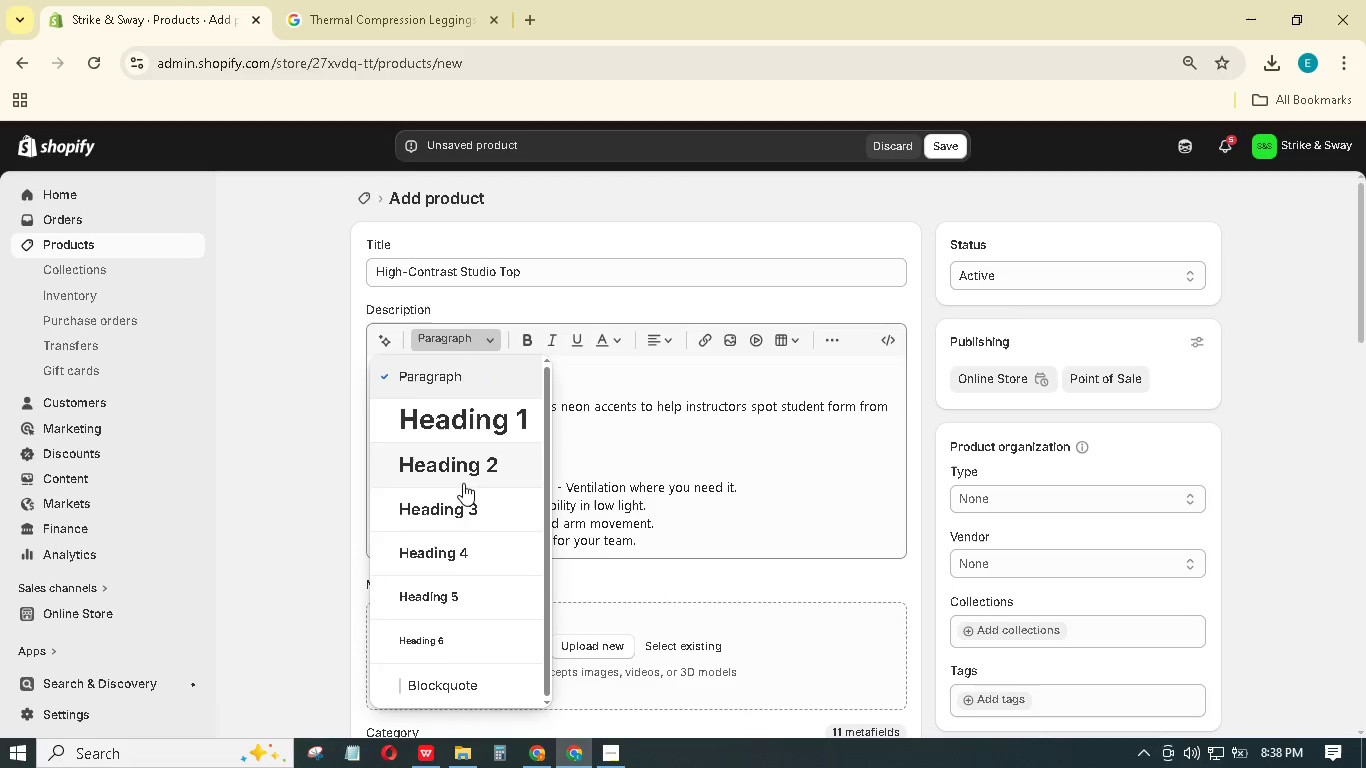 
left_click([463, 498])
 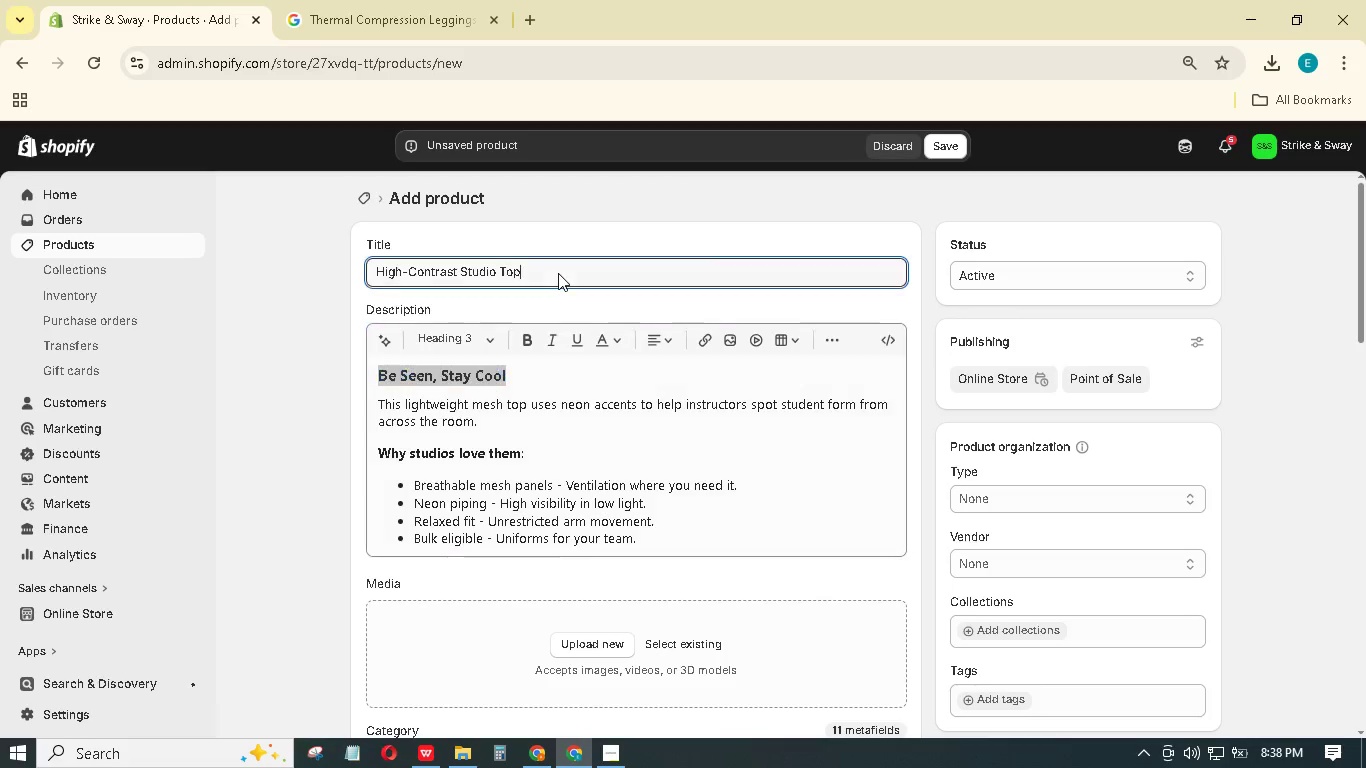 
hold_key(key=A, duration=0.33)
 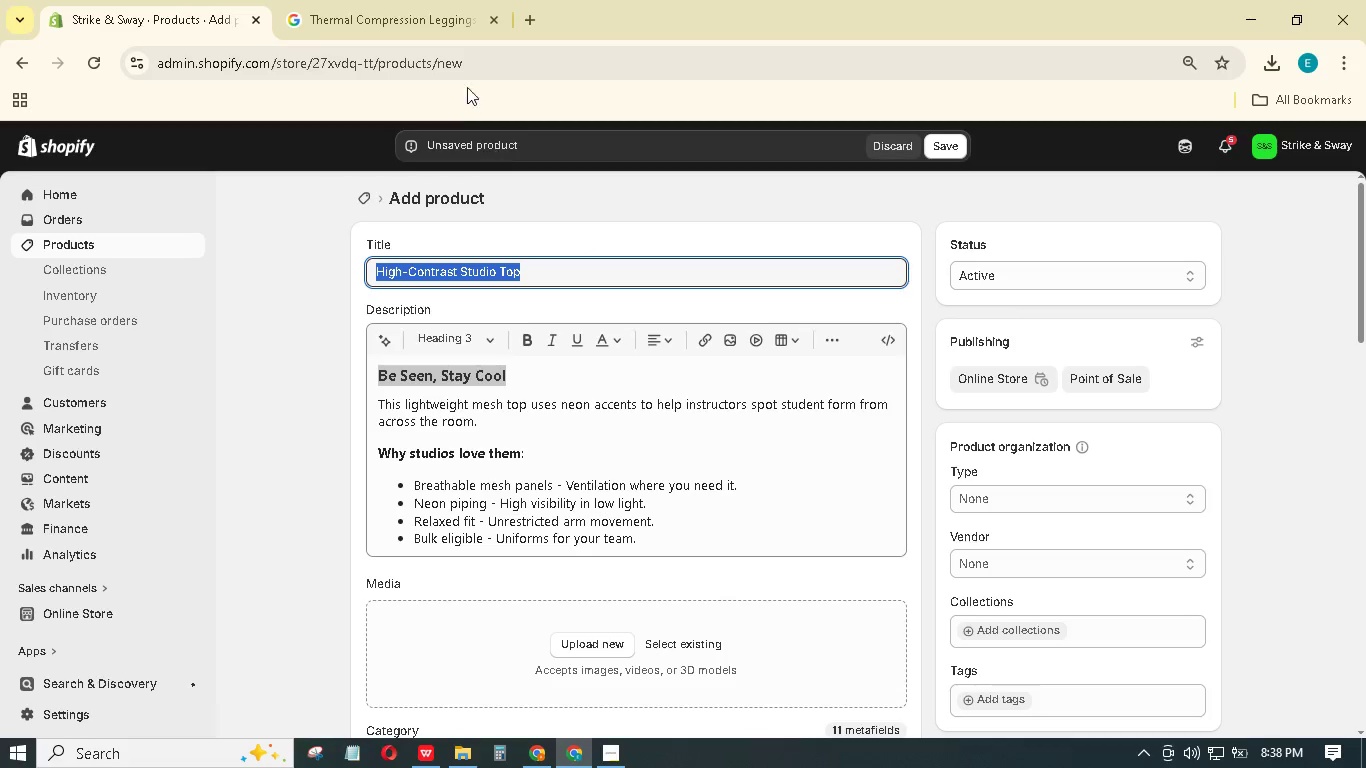 
key(Control+C)
 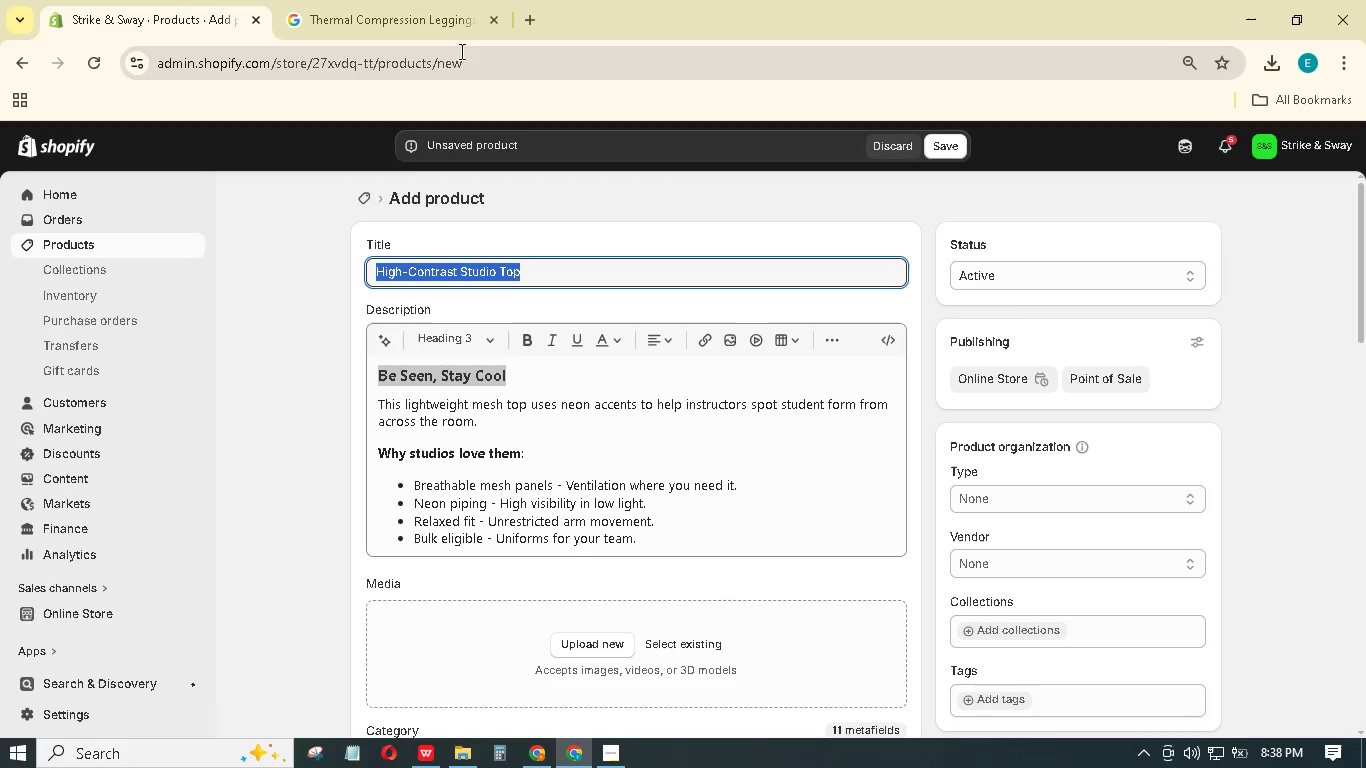 
left_click([437, 27])
 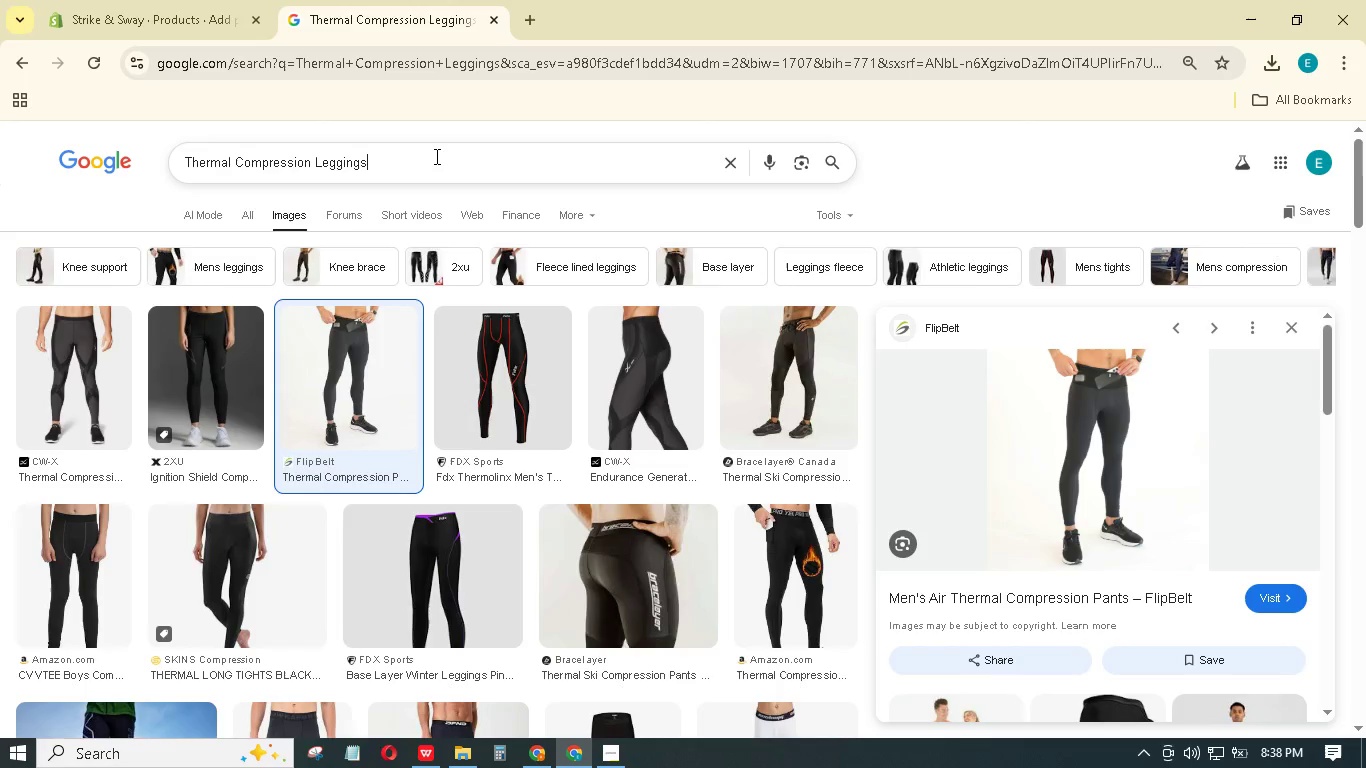 
key(Control+A)
 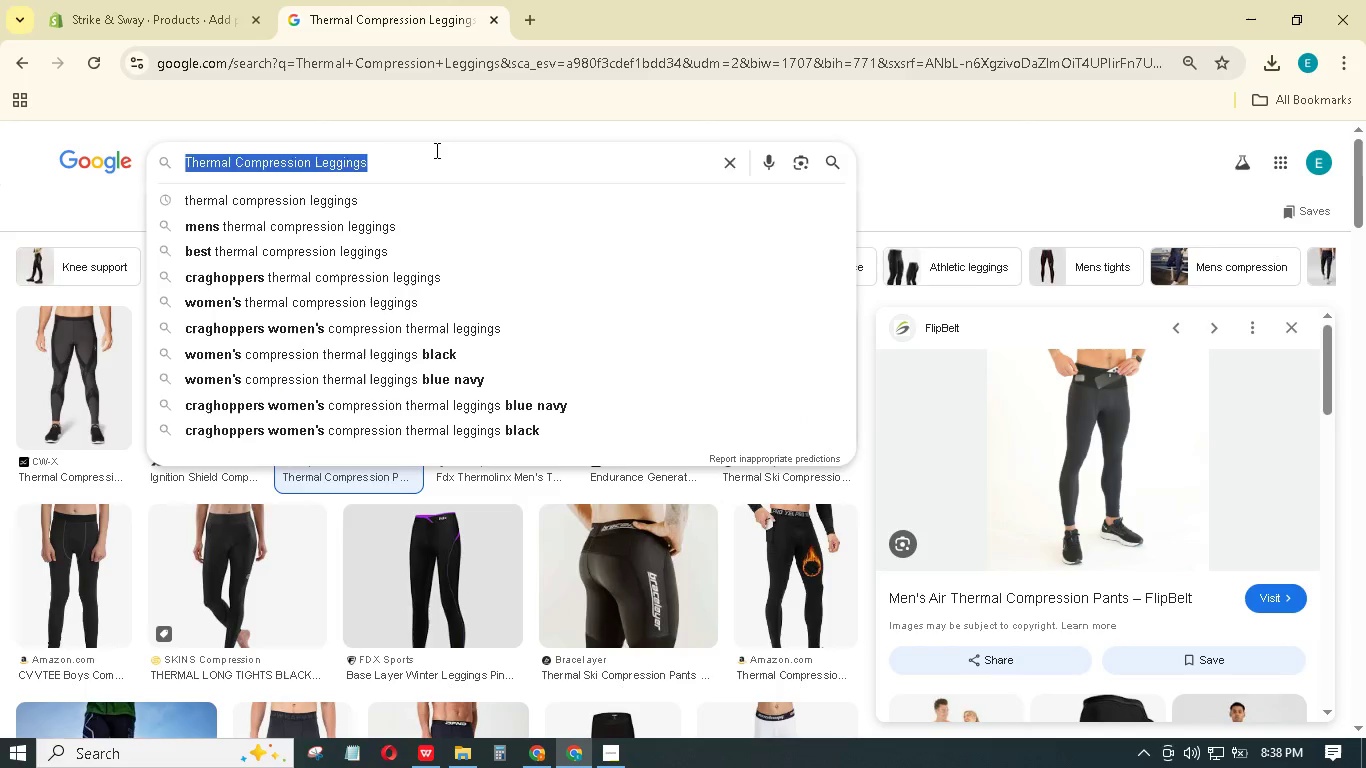 
key(Control+V)
 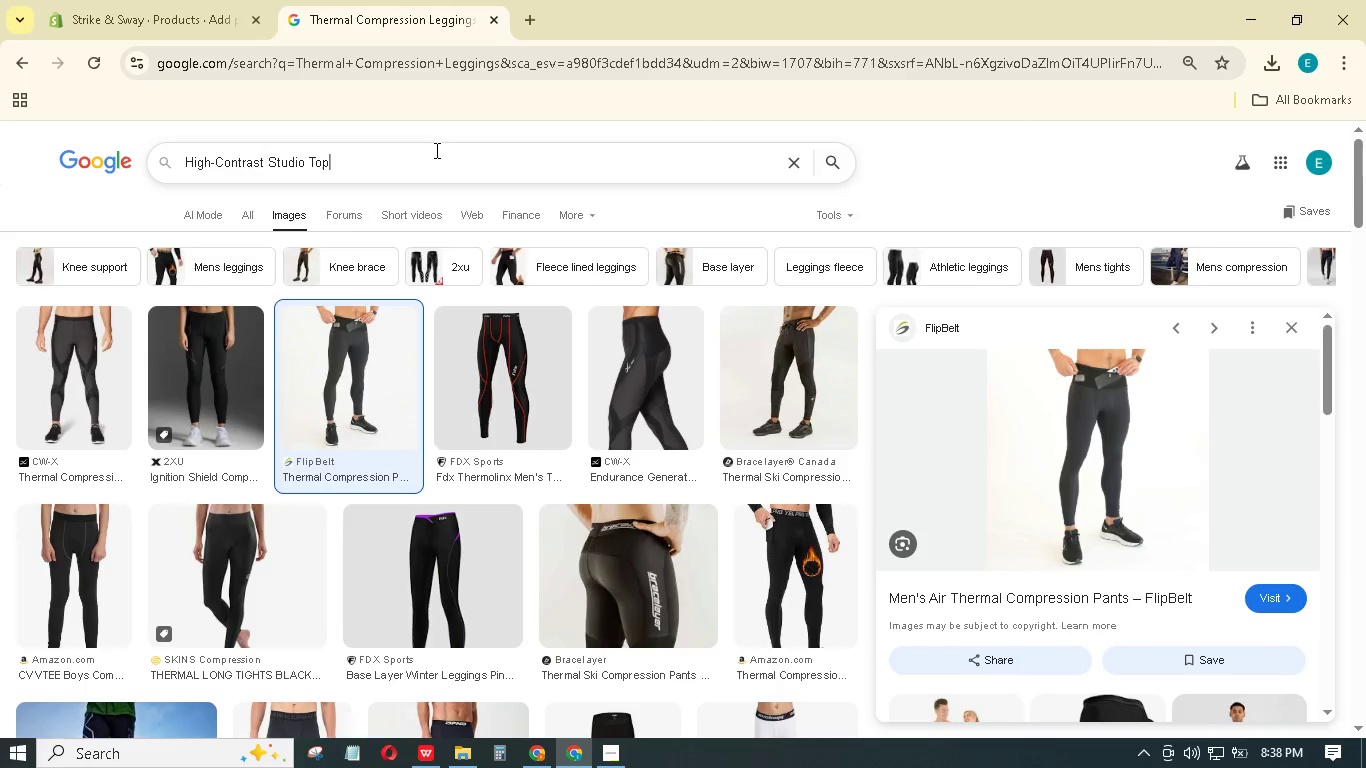 
key(Enter)
 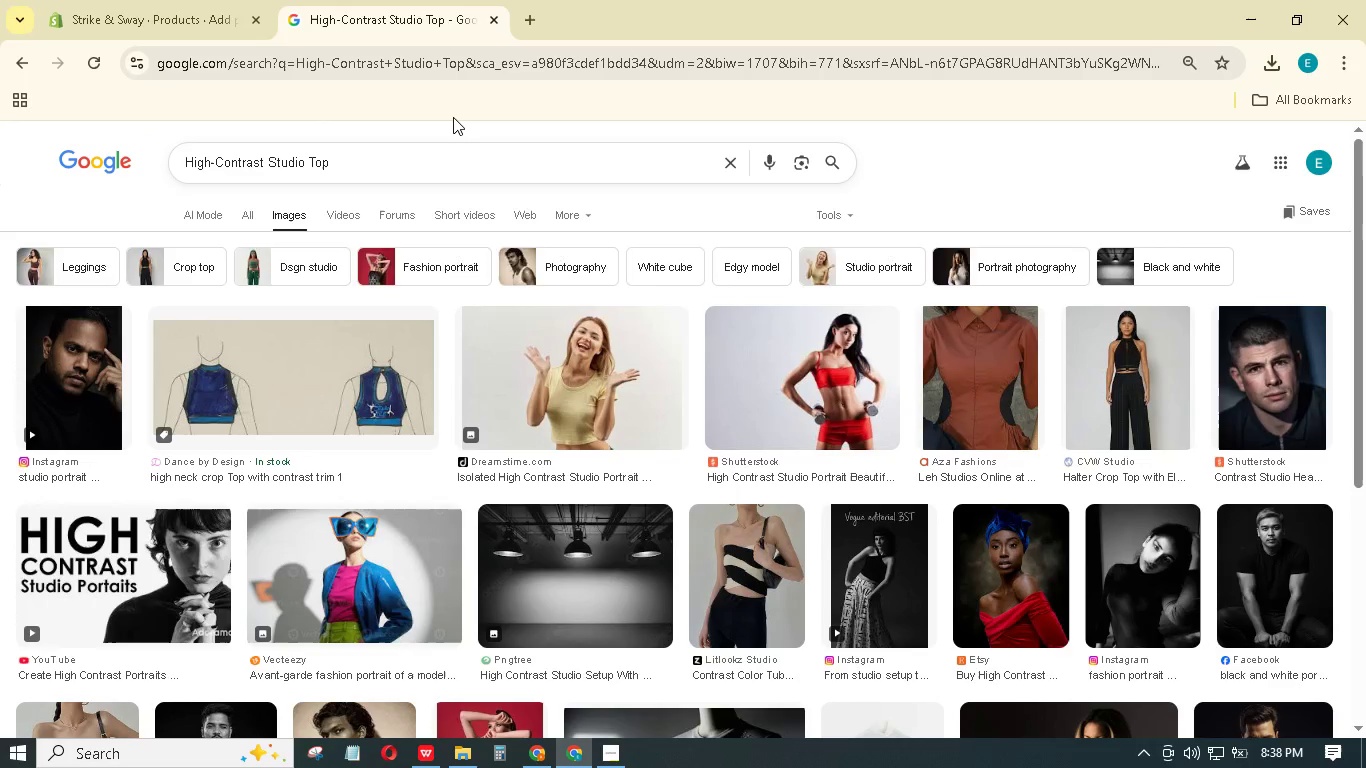 
wait(11.36)
 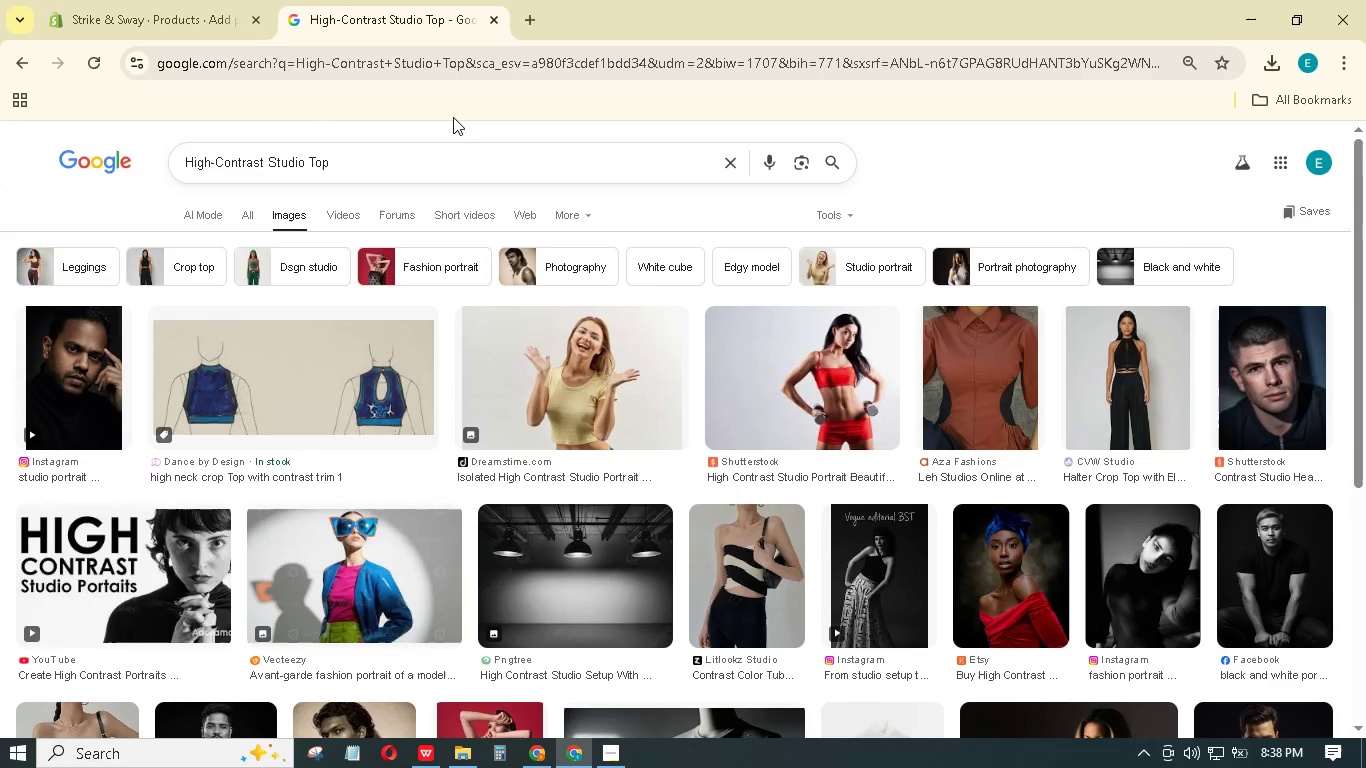 
scroll: coordinate [569, 354], scroll_direction: down, amount: 13.0
 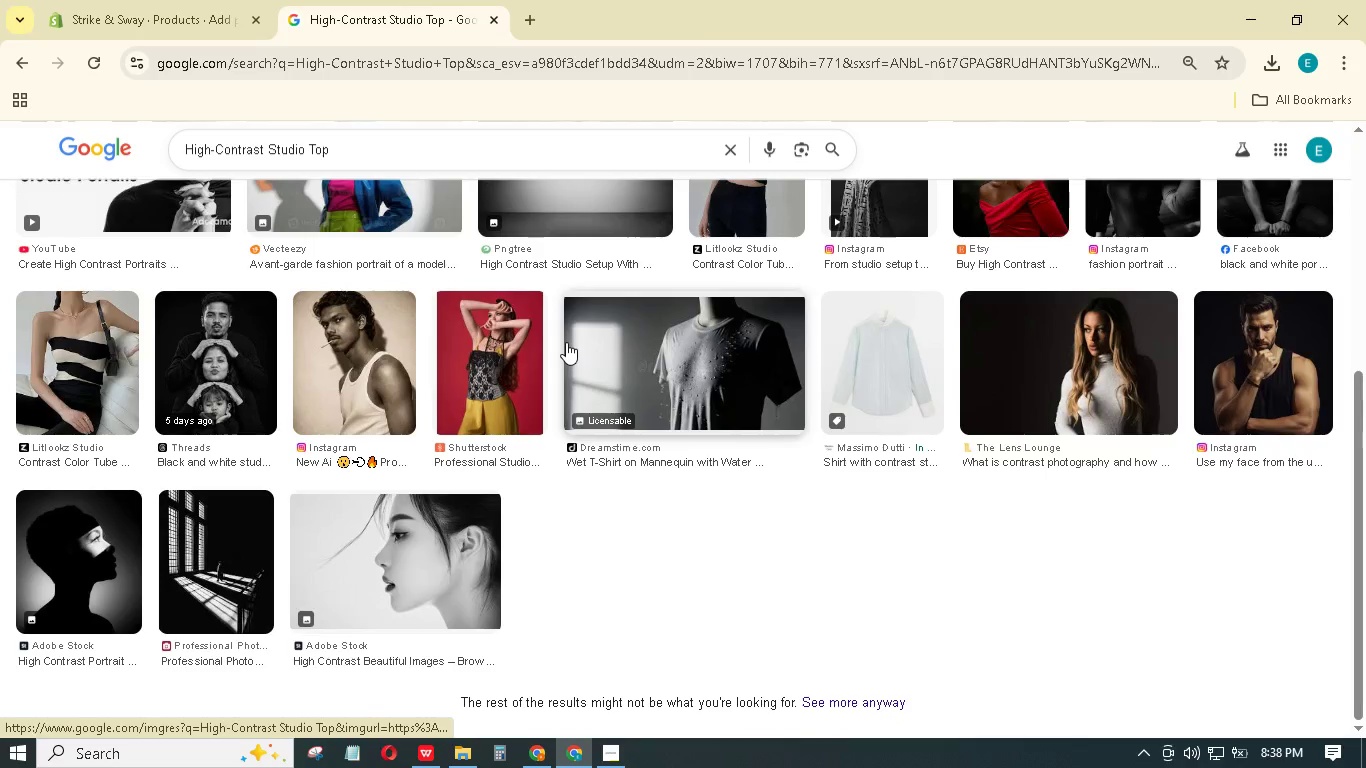 
scroll: coordinate [566, 340], scroll_direction: up, amount: 10.0
 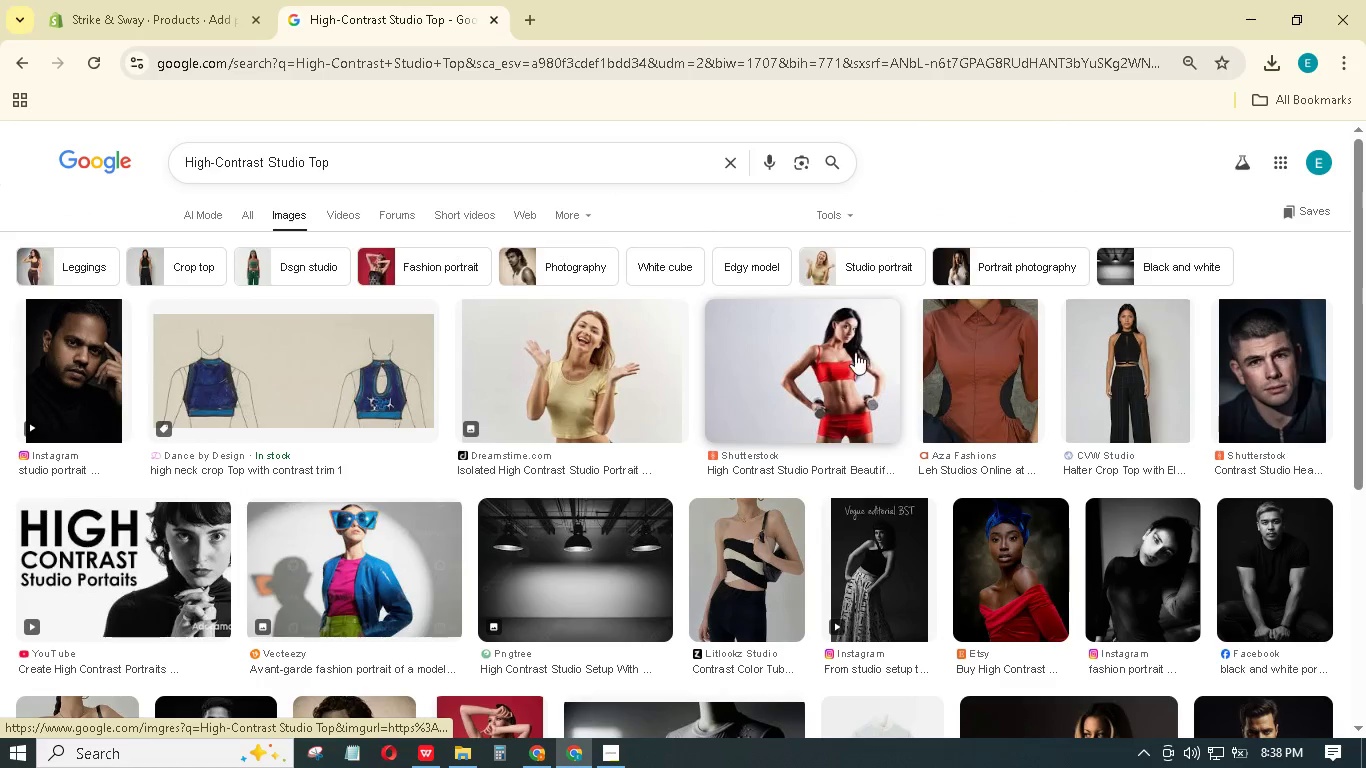 
left_click([861, 352])
 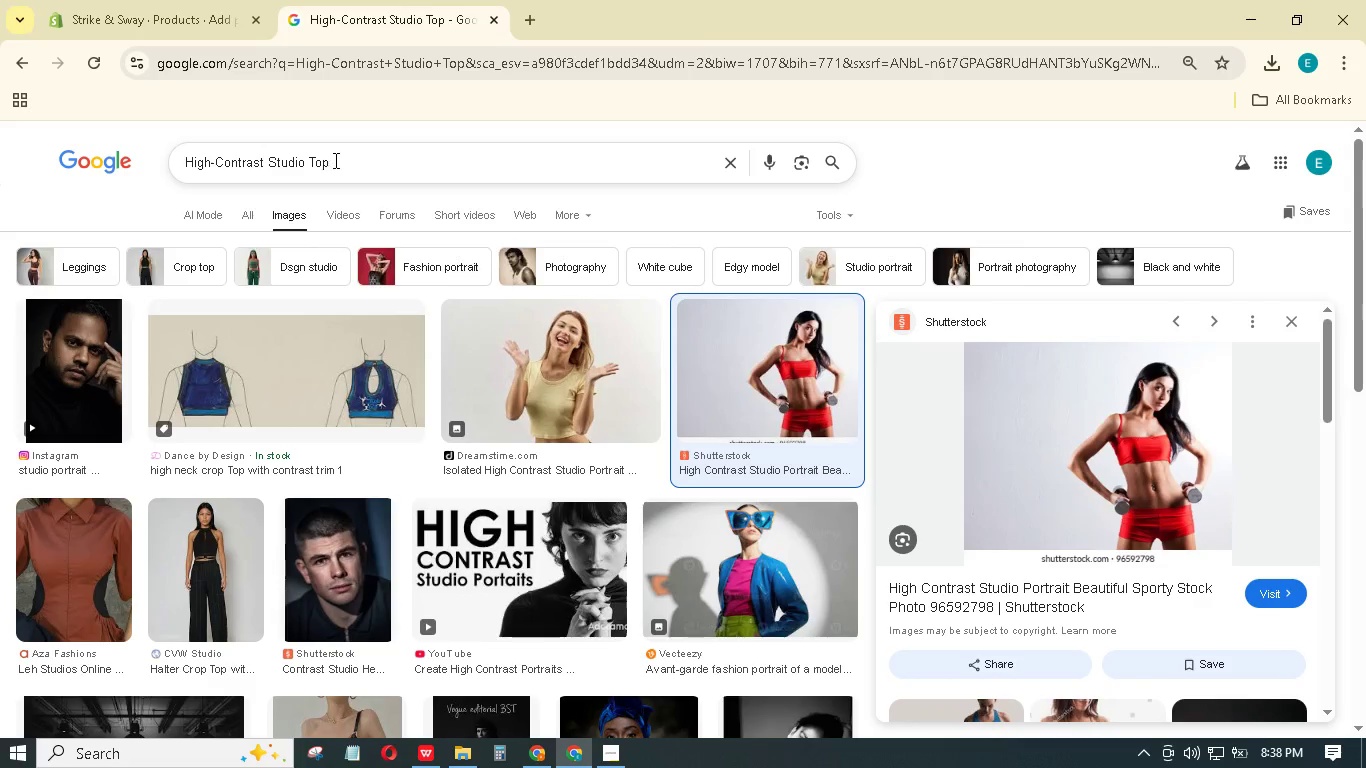 
wait(12.67)
 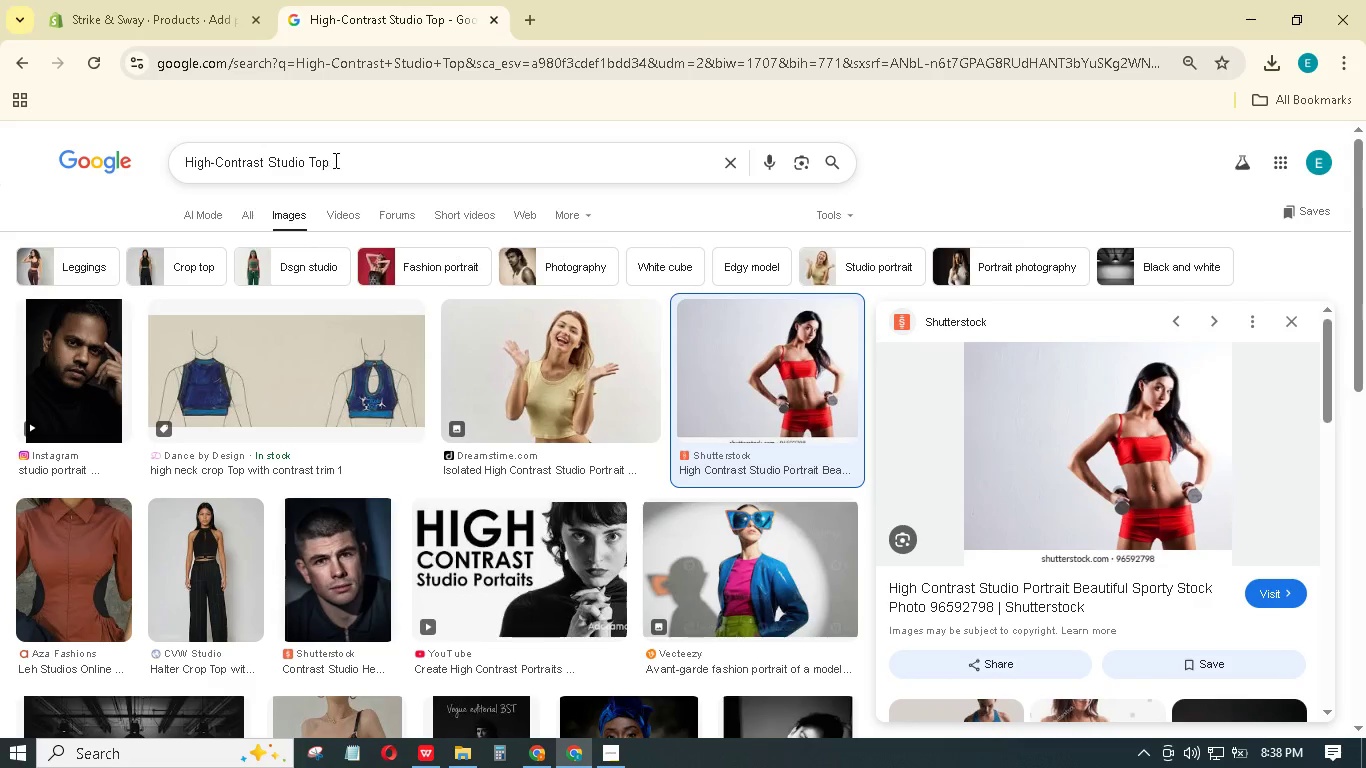 
left_click([342, 247])
 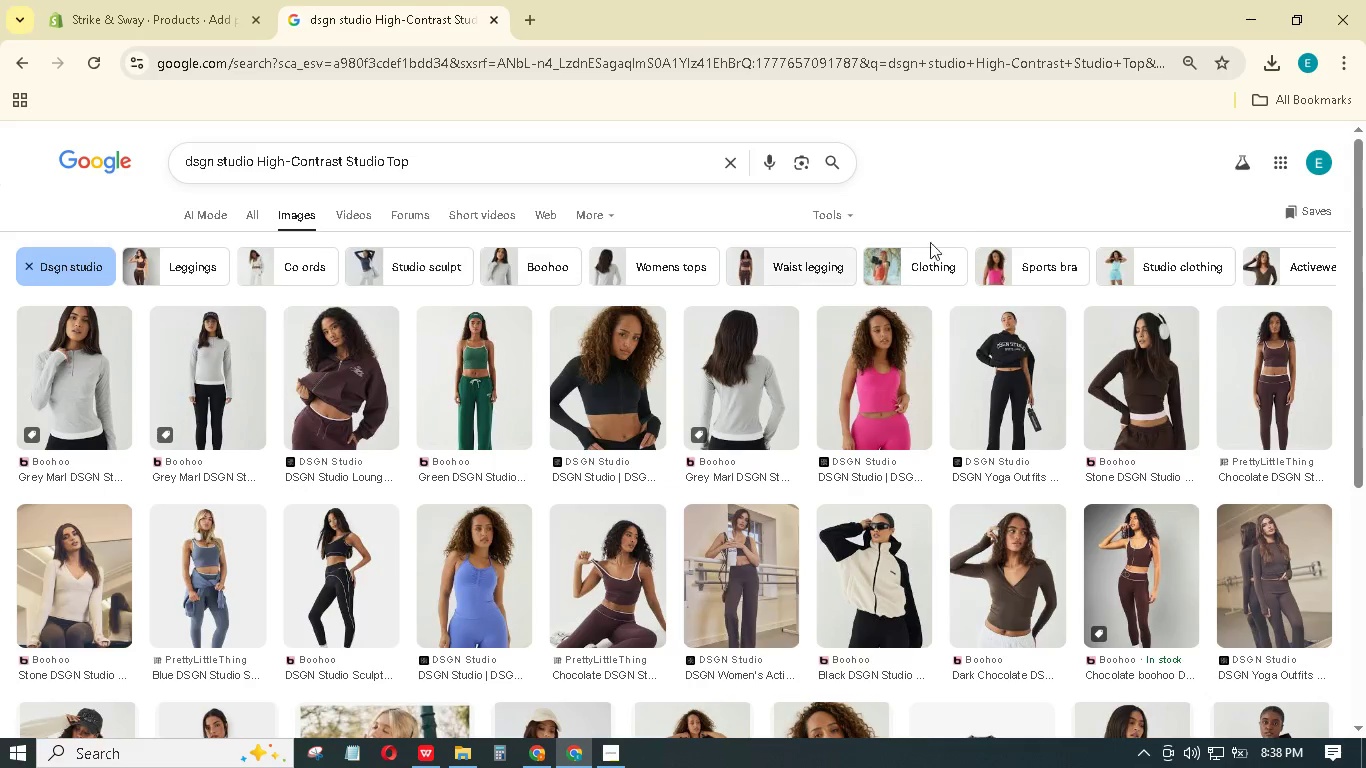 
mouse_move([863, 384])
 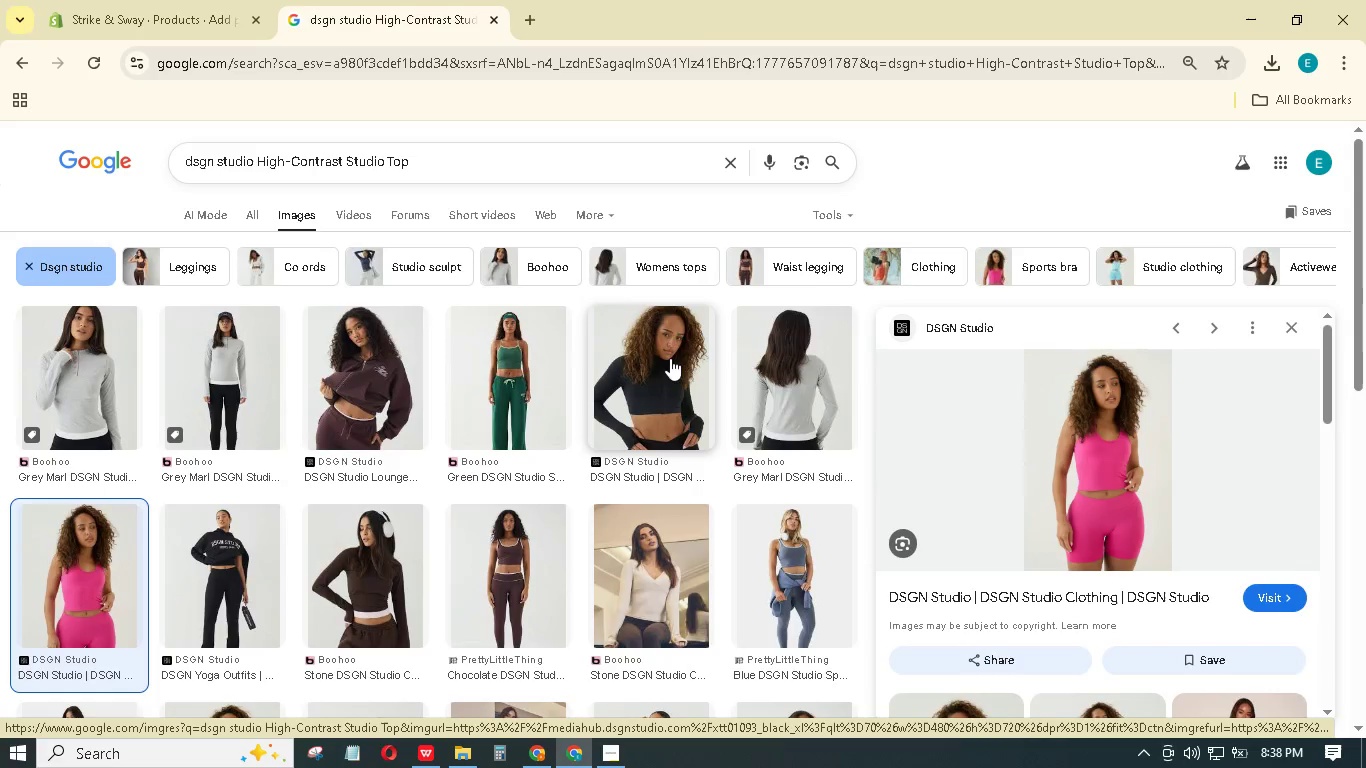 
left_click([670, 358])
 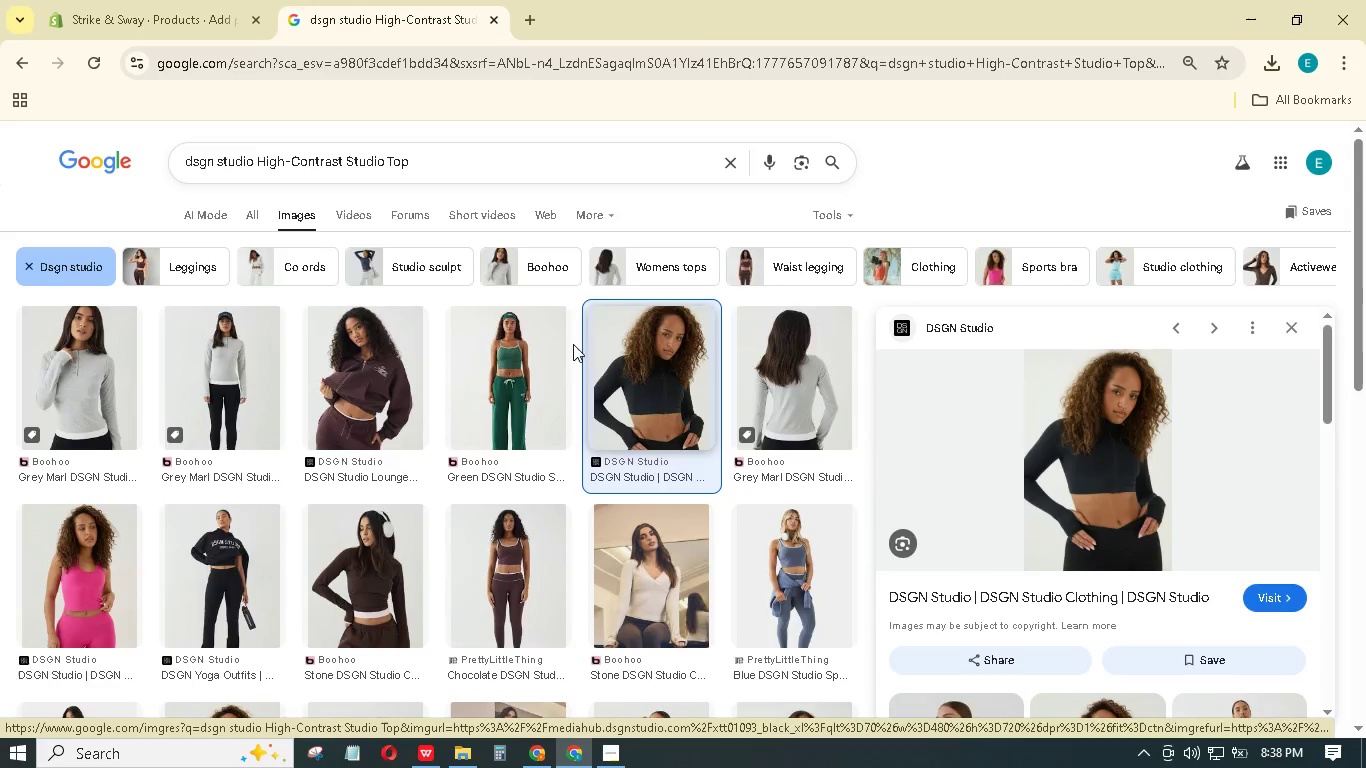 
scroll: coordinate [483, 376], scroll_direction: down, amount: 5.0
 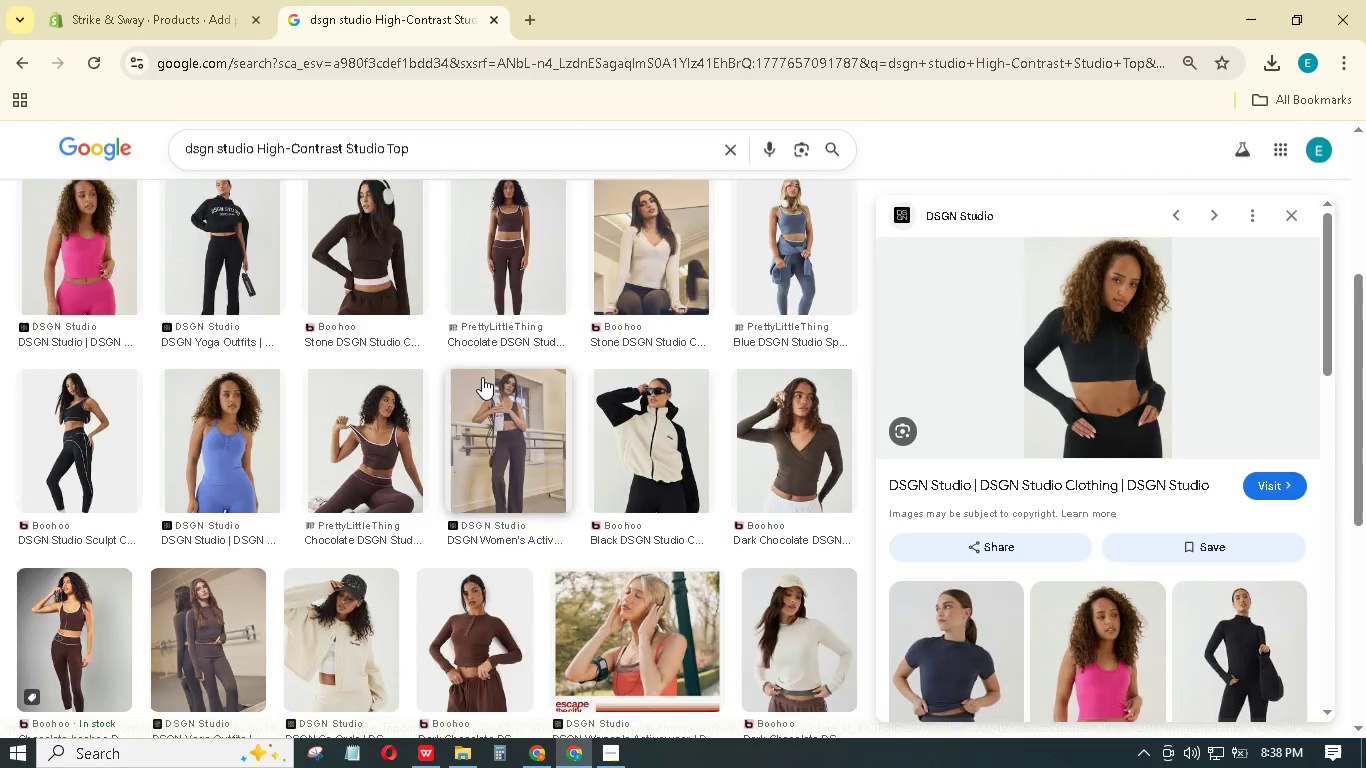 
scroll: coordinate [495, 367], scroll_direction: up, amount: 3.0
 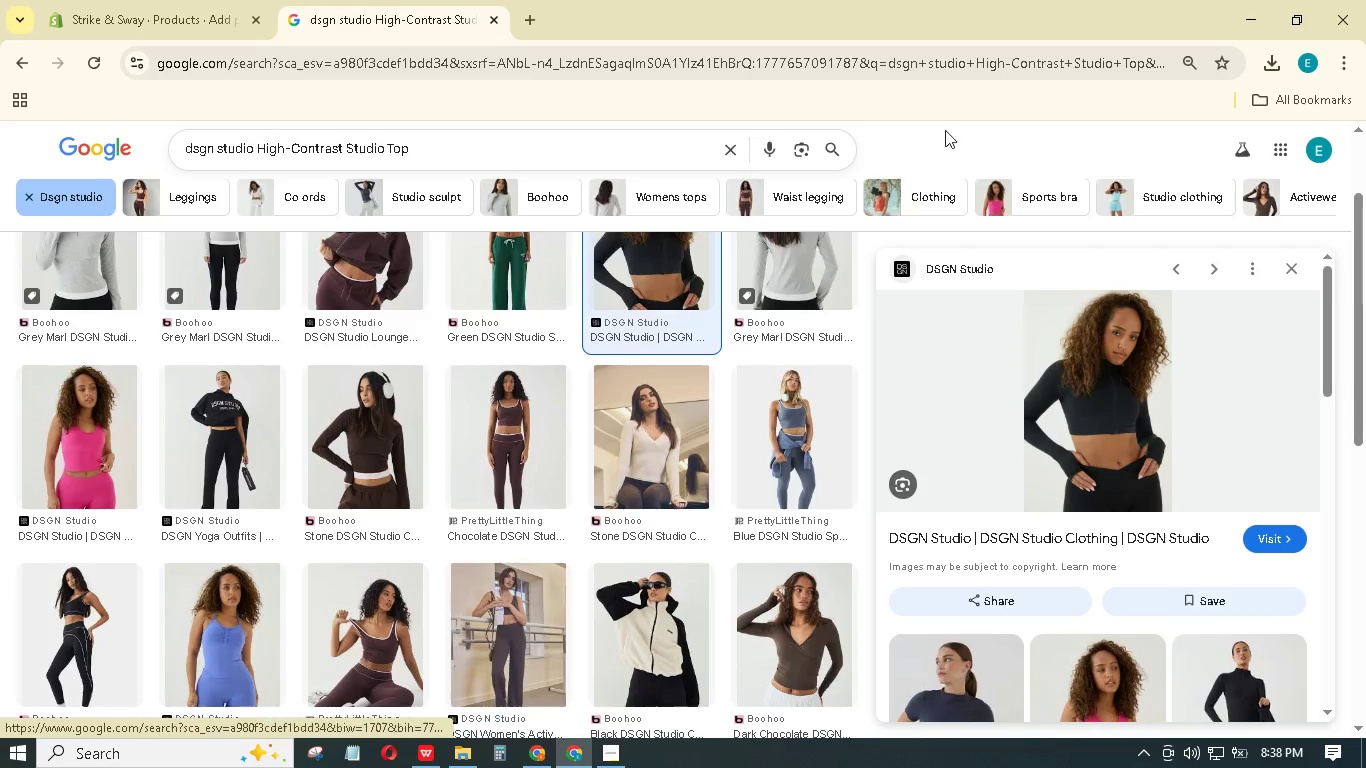 
left_click([840, 211])
 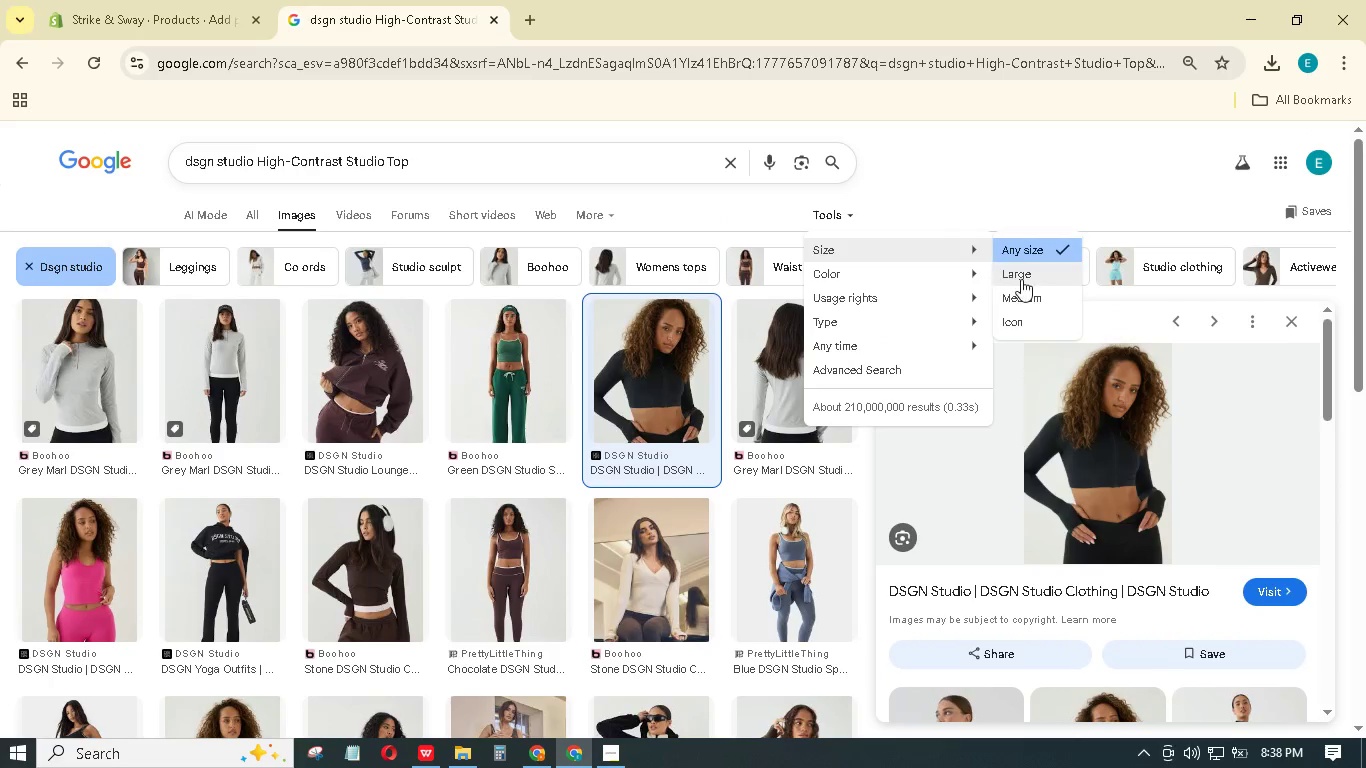 
scroll: coordinate [809, 273], scroll_direction: up, amount: 9.0
 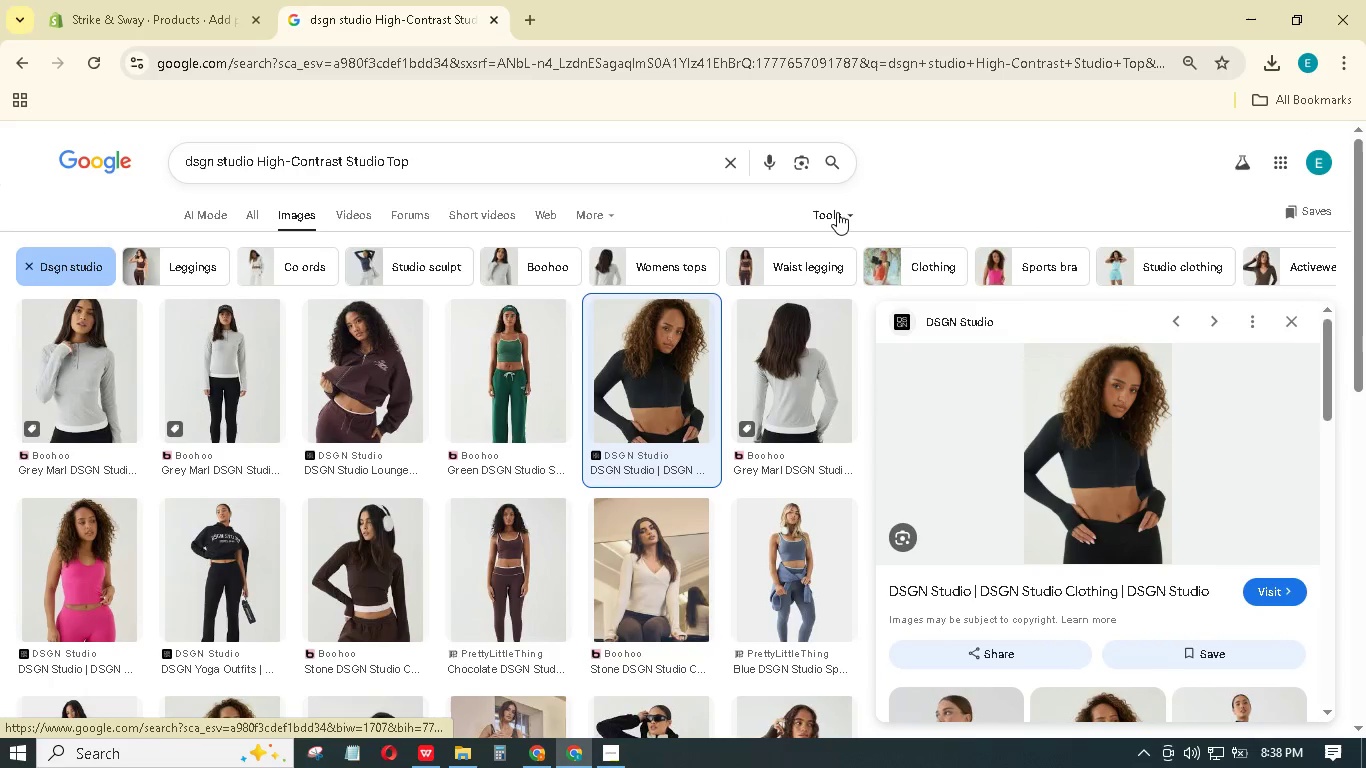 
double_click([1023, 273])
 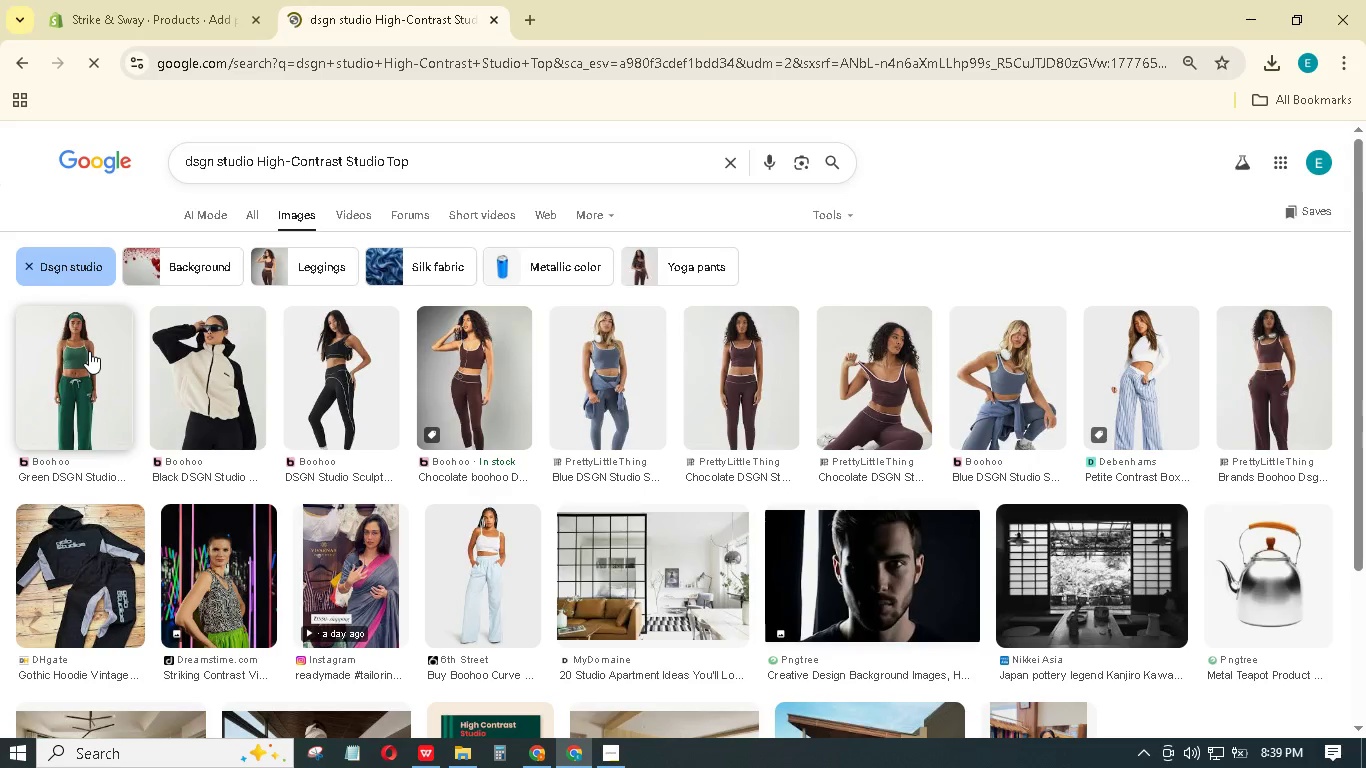 
left_click([95, 371])
 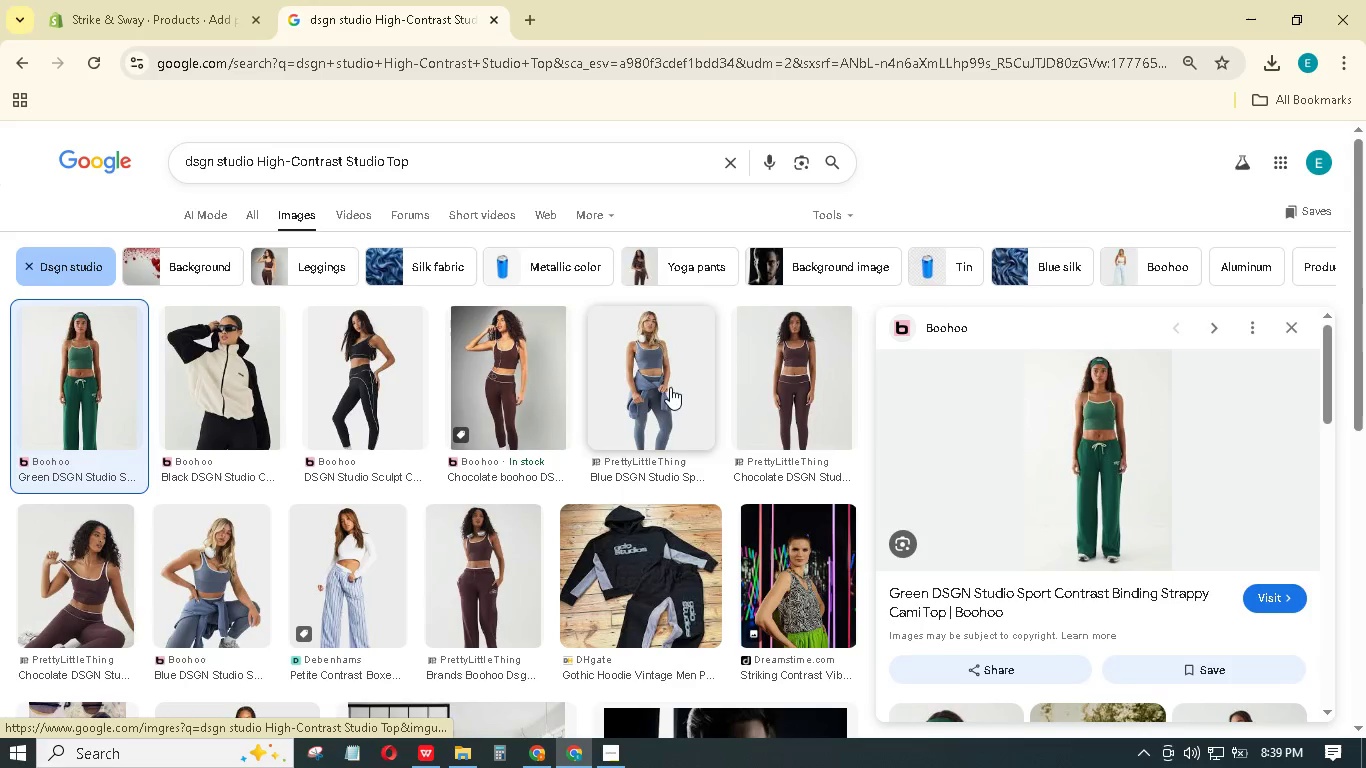 
left_click([483, 541])
 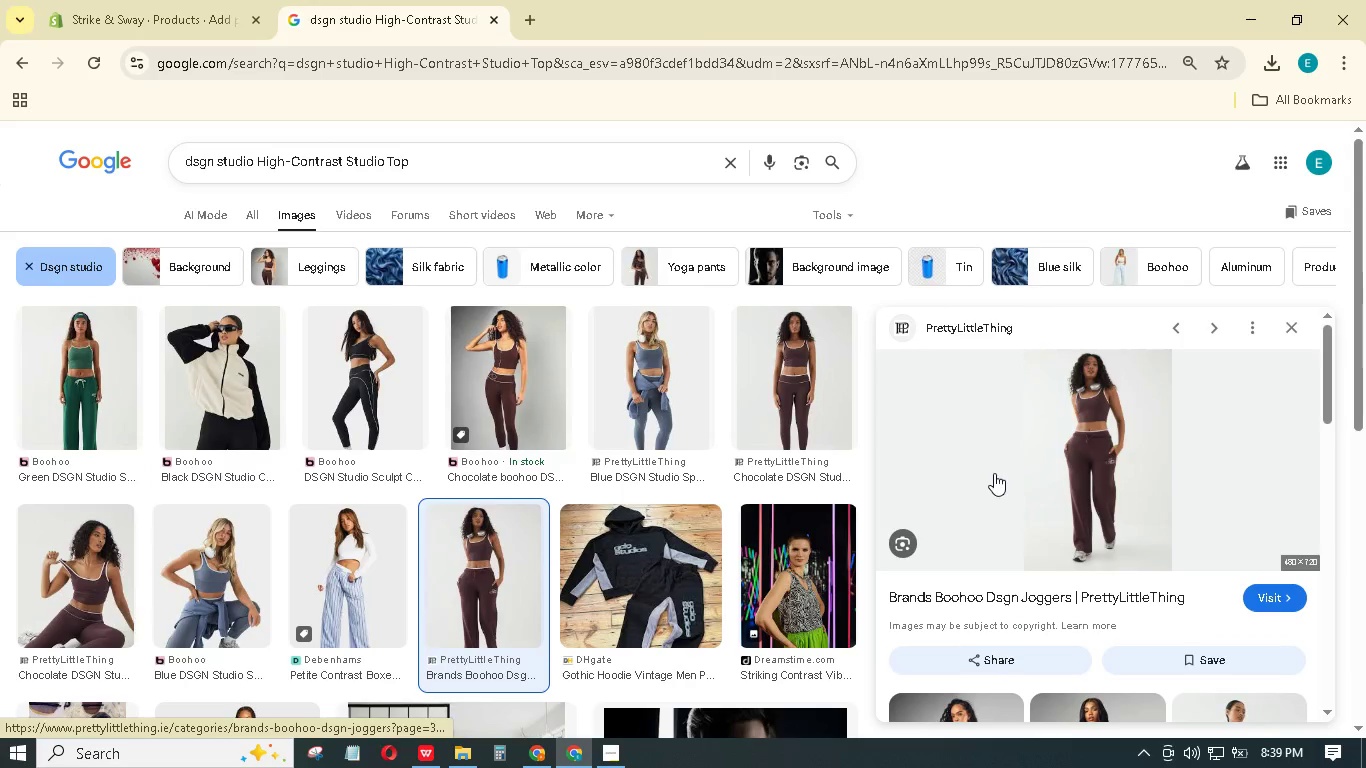 
scroll: coordinate [521, 516], scroll_direction: down, amount: 3.0
 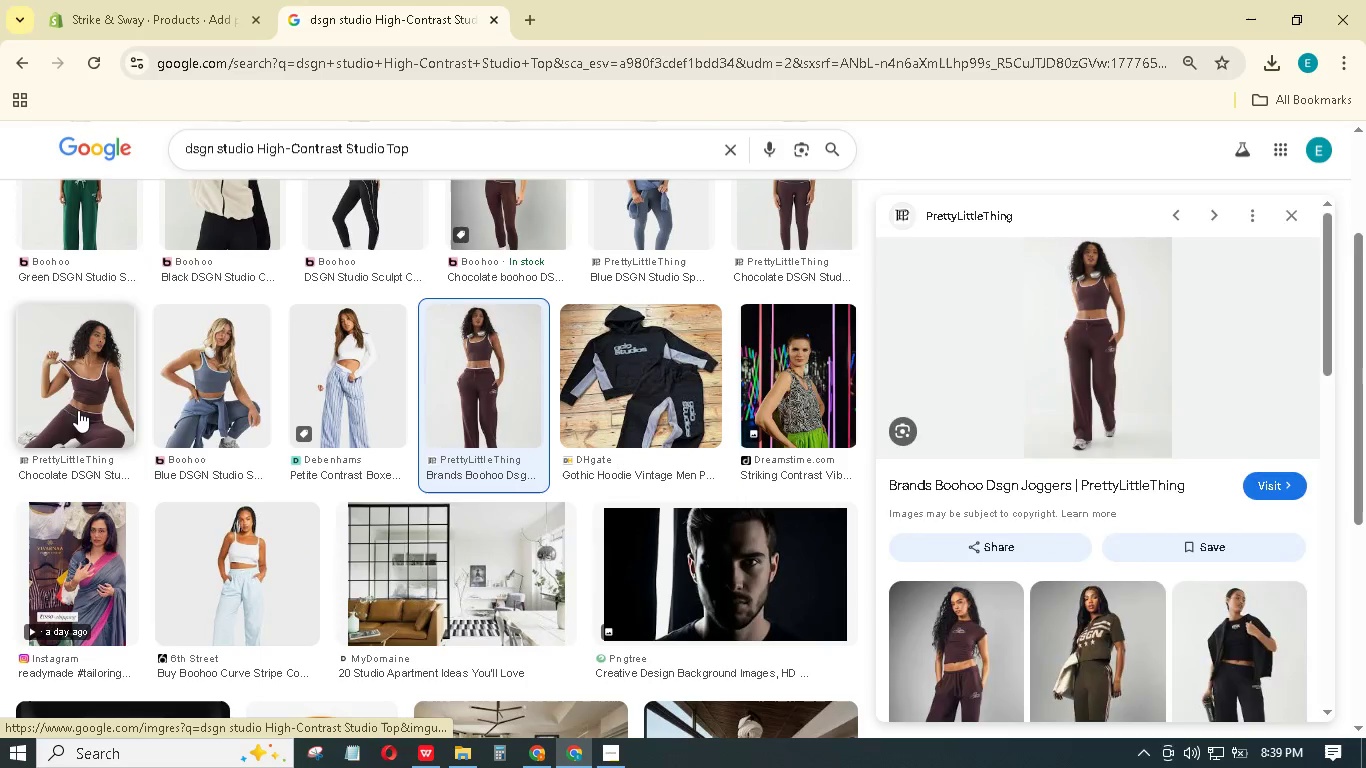 
left_click([77, 406])
 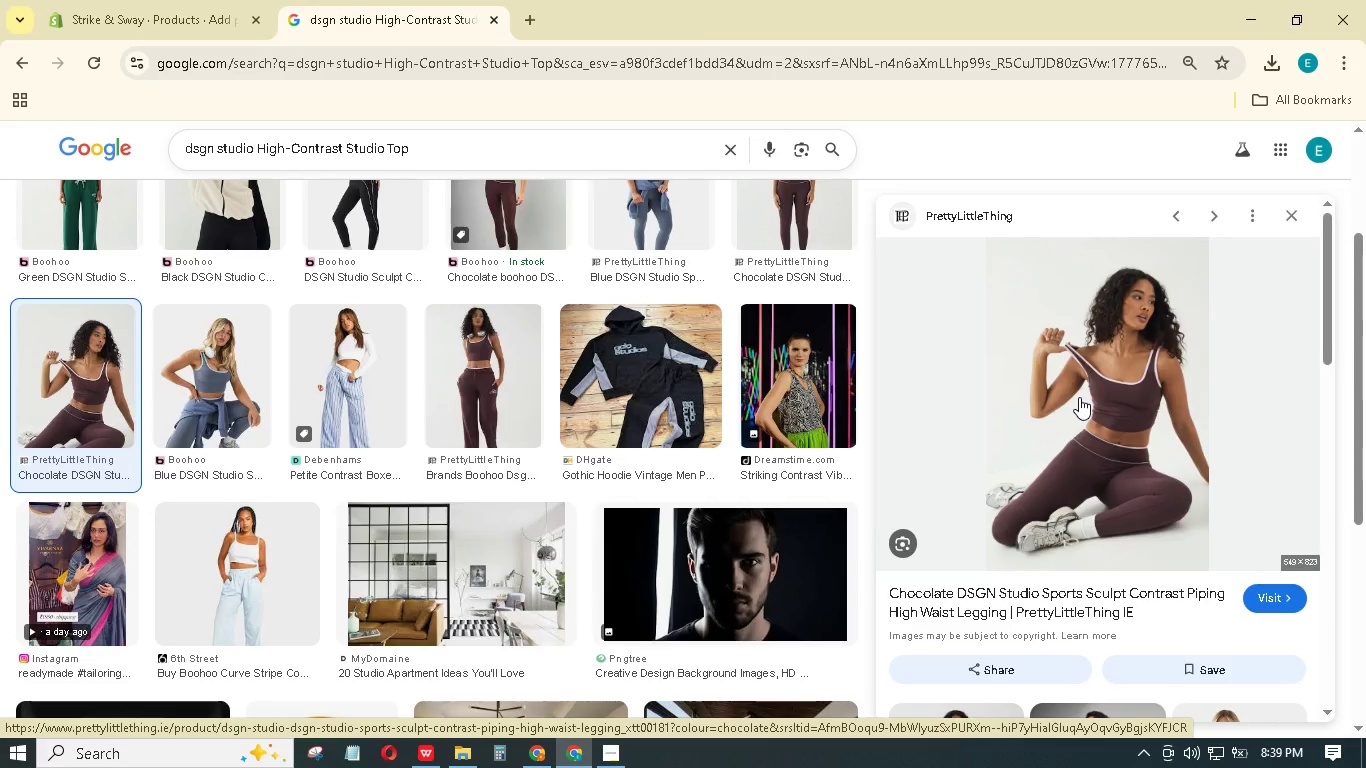 
left_click([1142, 585])
 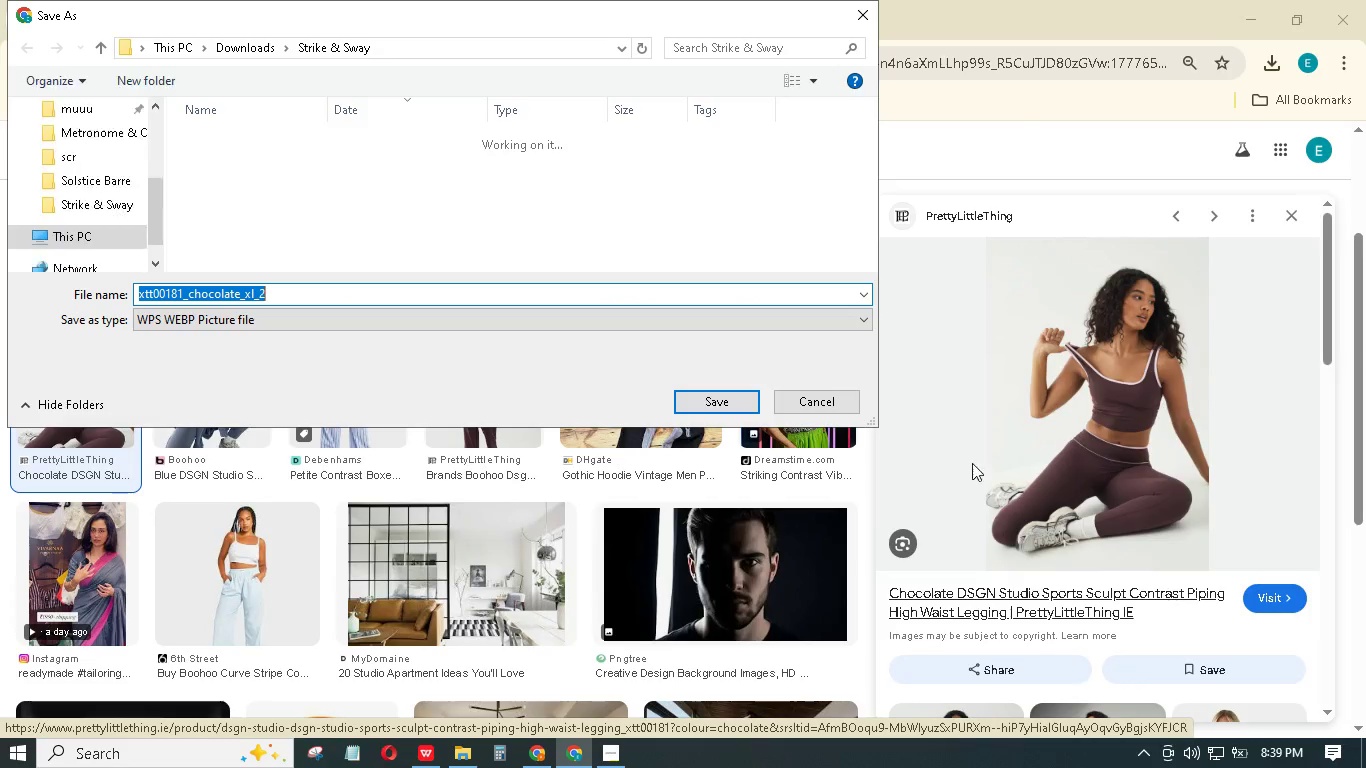 
key(Control+V)
 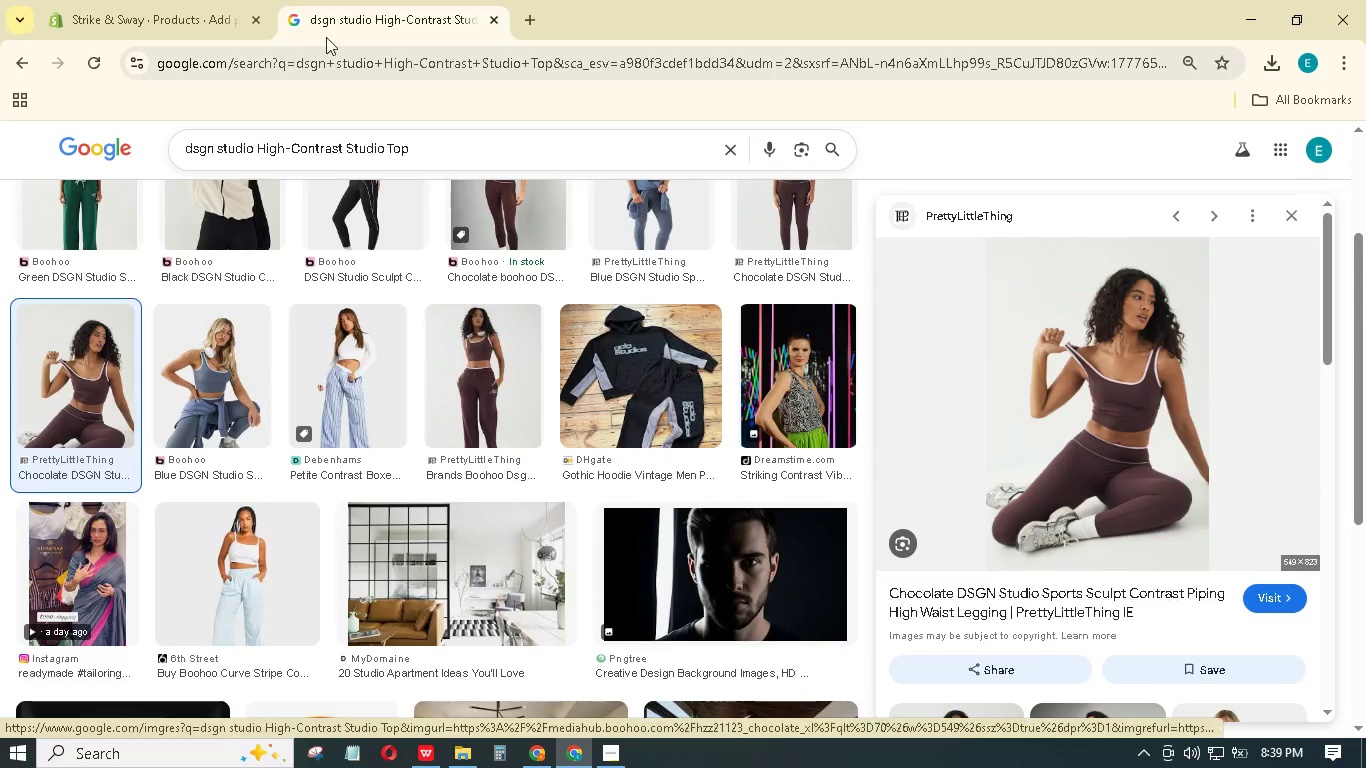 
left_click([229, 0])
 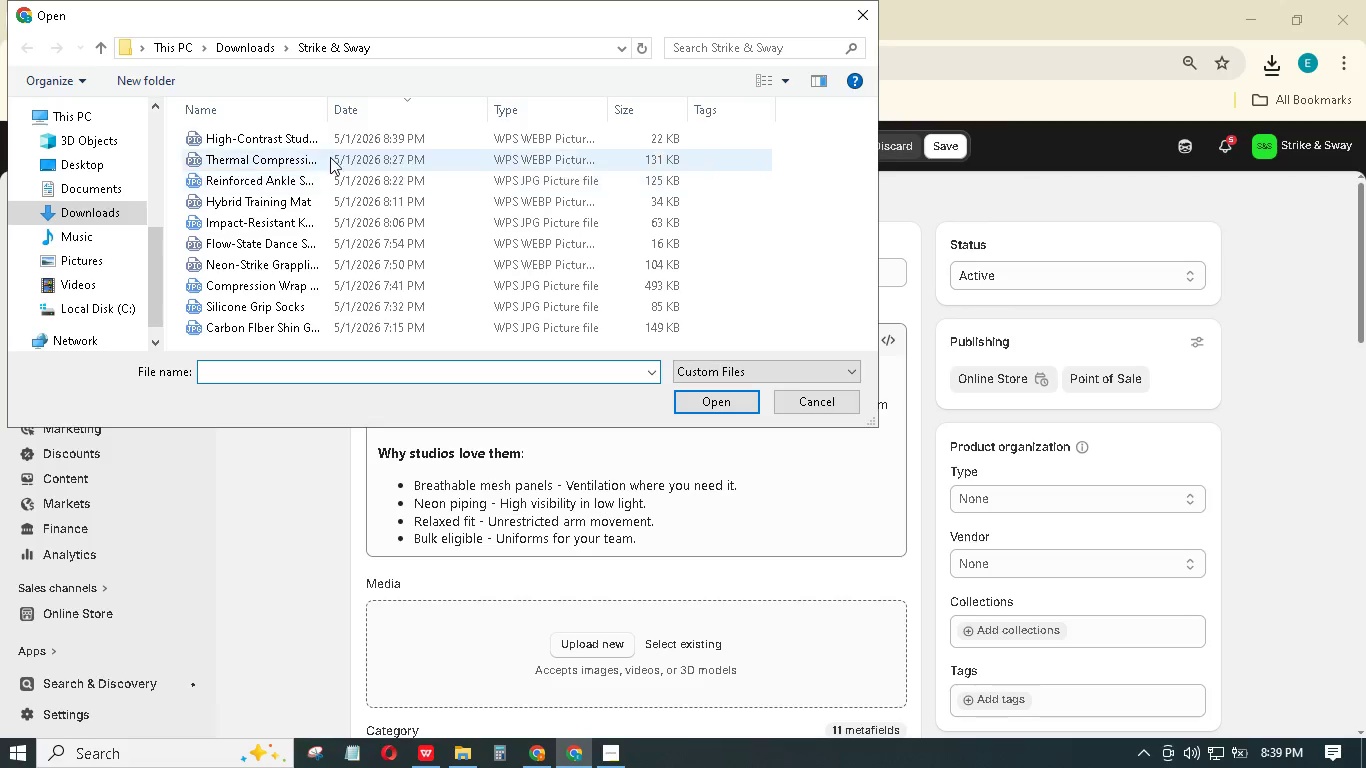 
left_click([709, 403])
 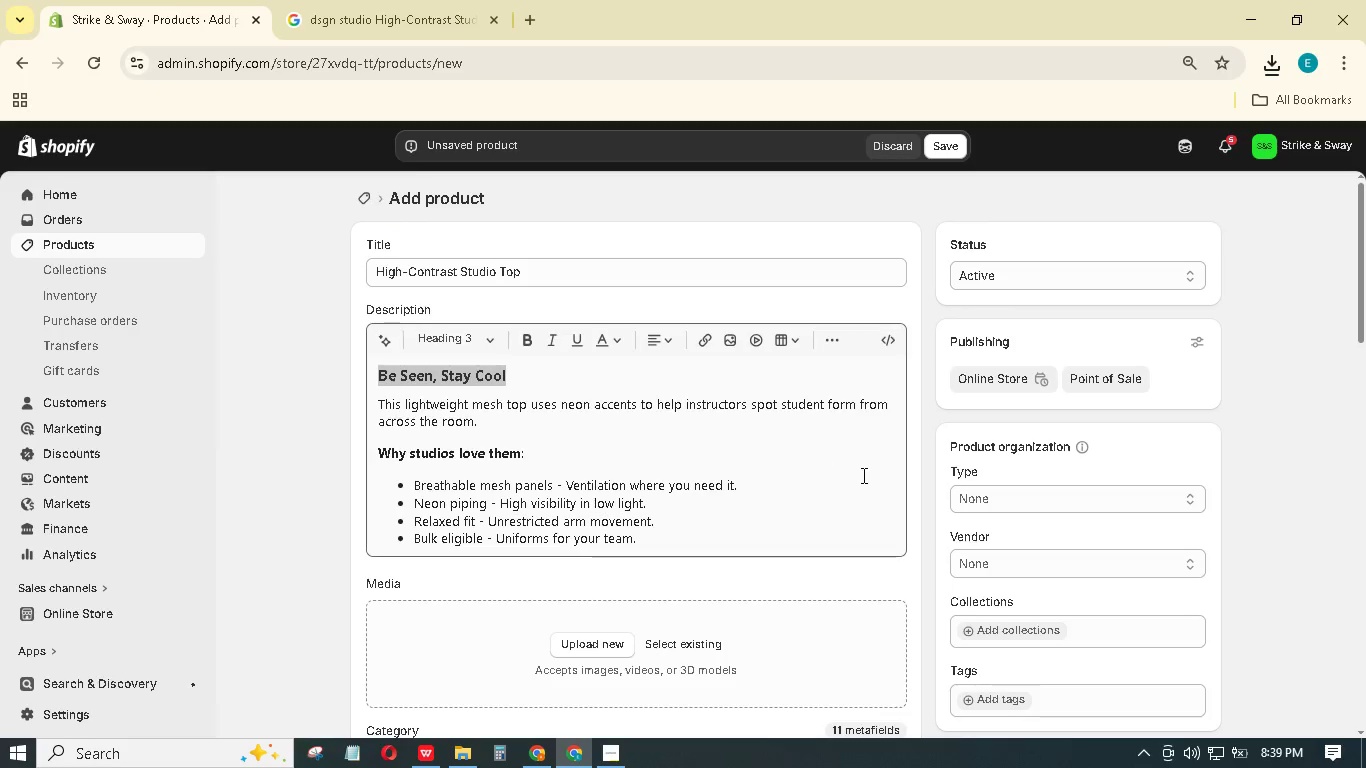 
scroll: coordinate [912, 510], scroll_direction: down, amount: 3.0
 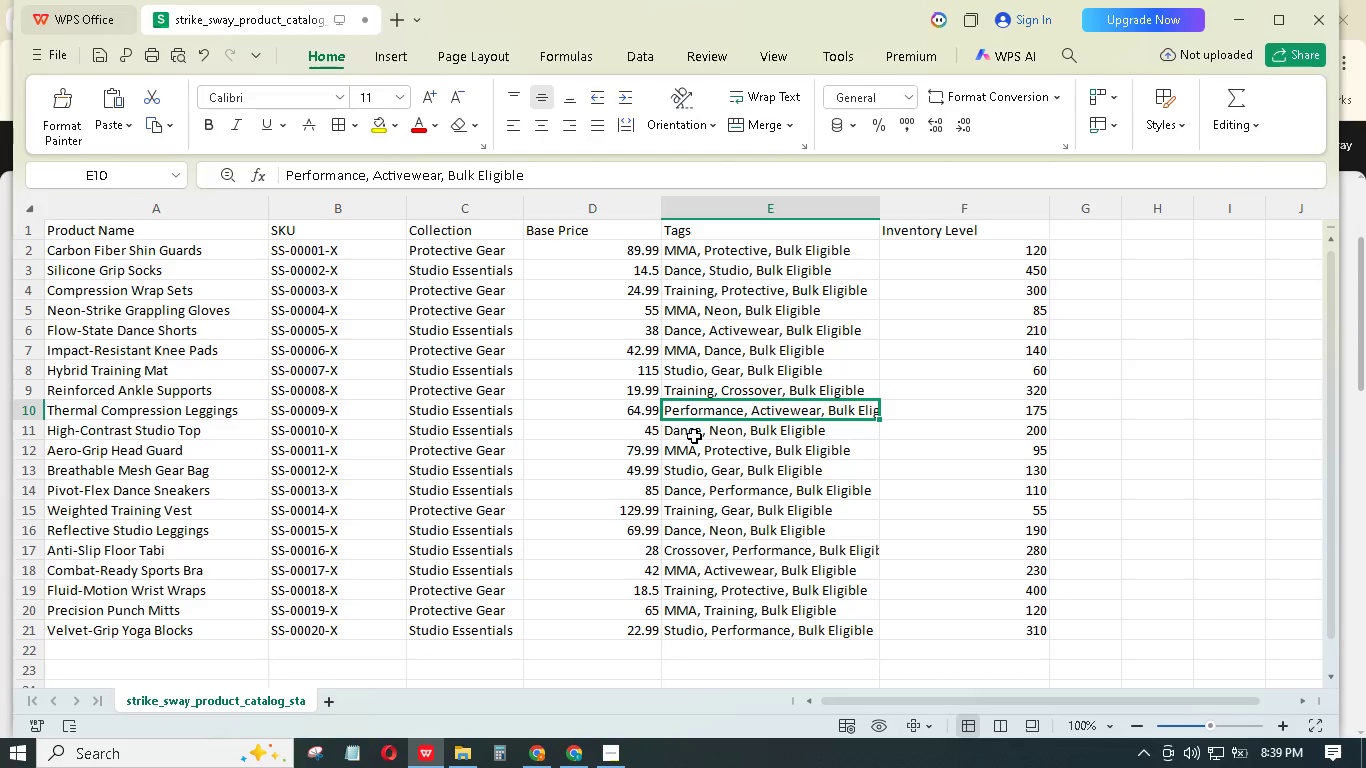 
wait(5.6)
 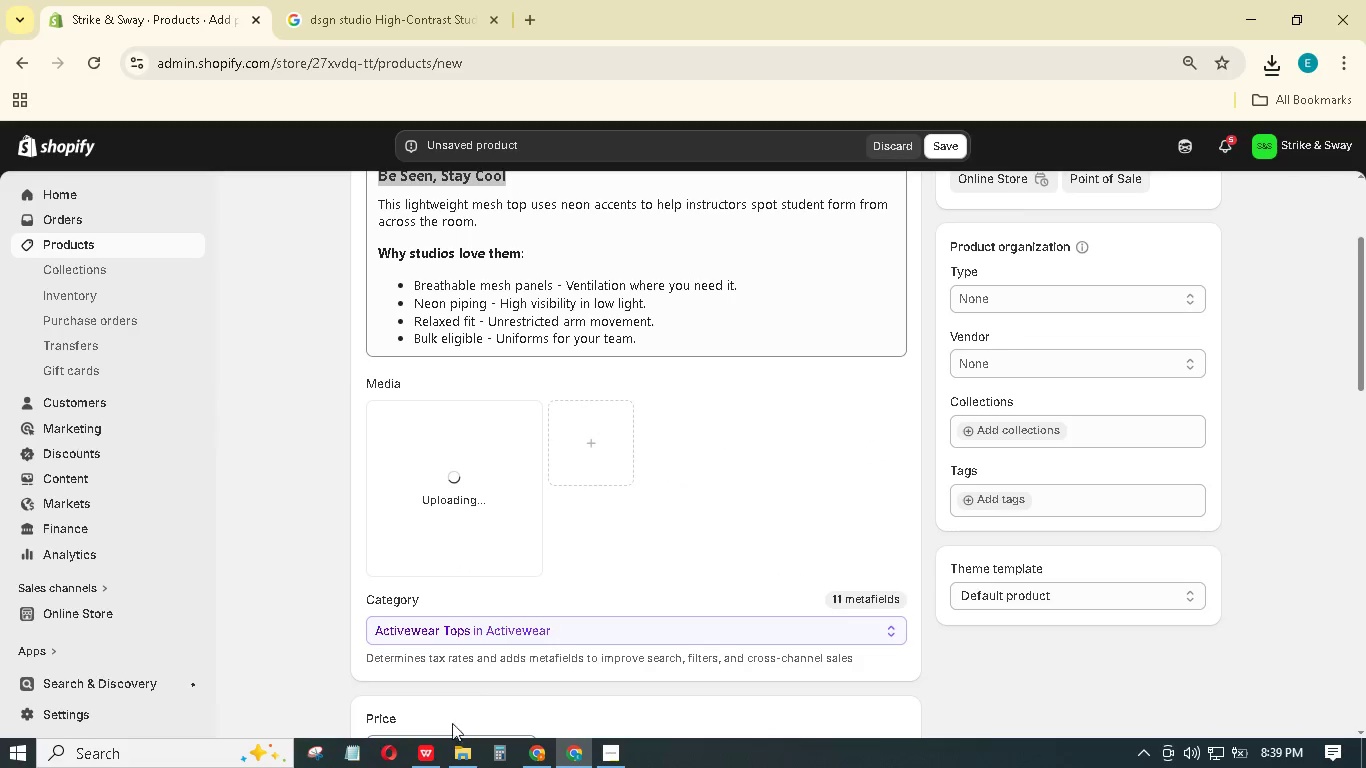 
left_click([694, 435])
 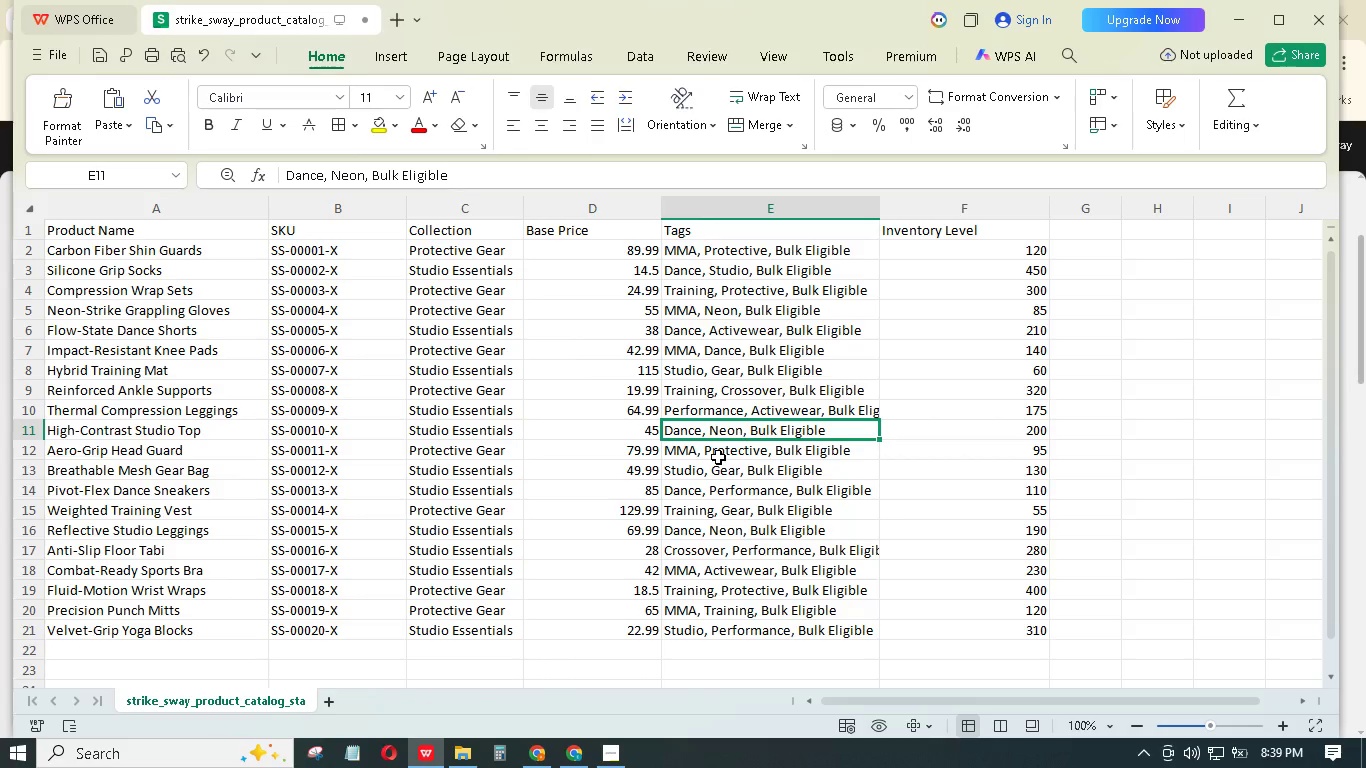 
wait(13.42)
 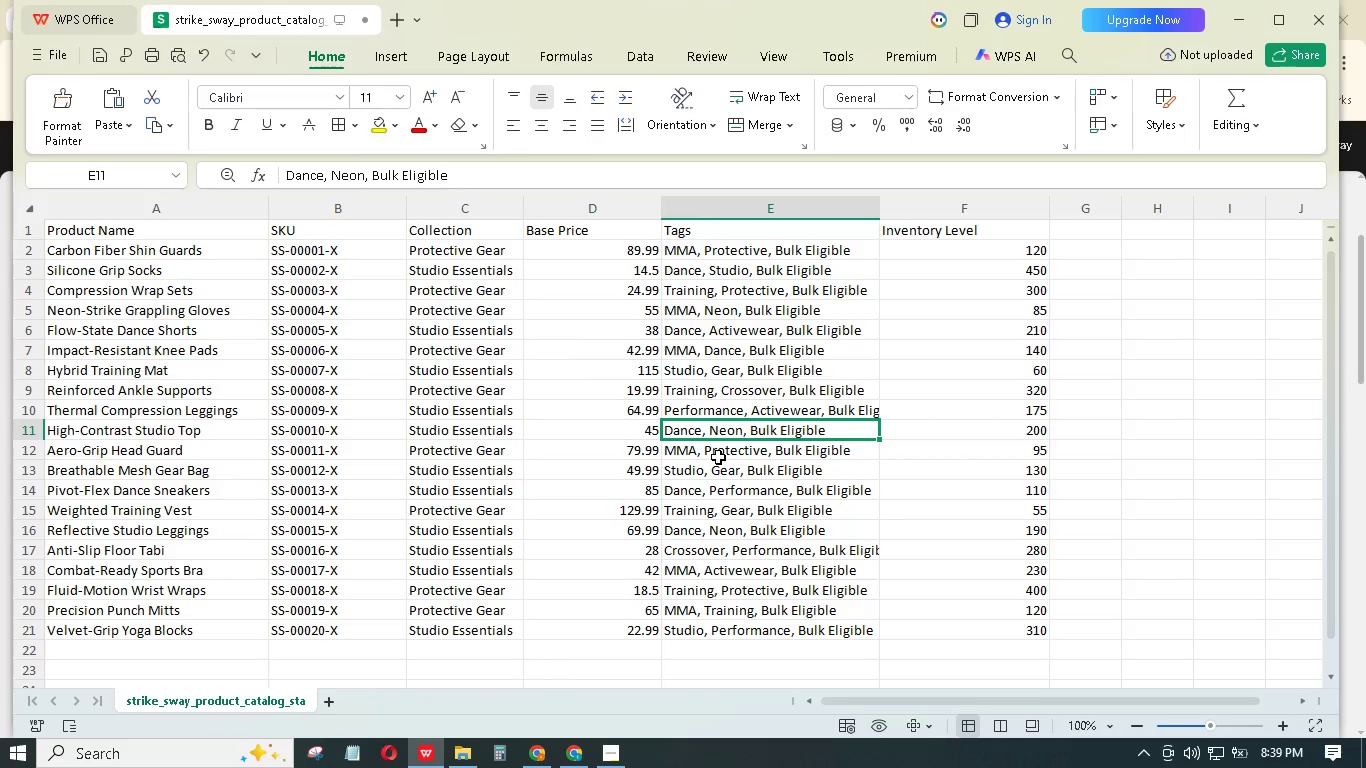 
left_click([1237, 26])
 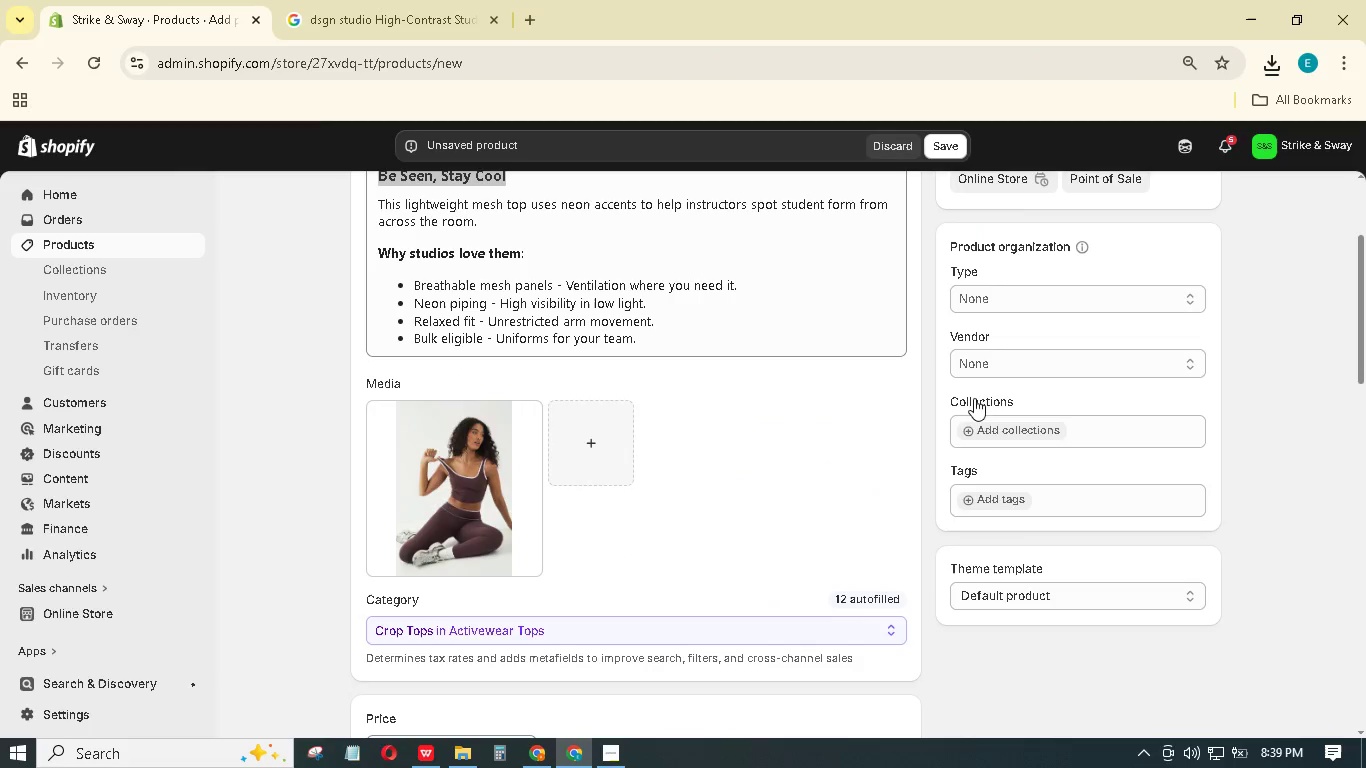 
mouse_move([1015, 500])
 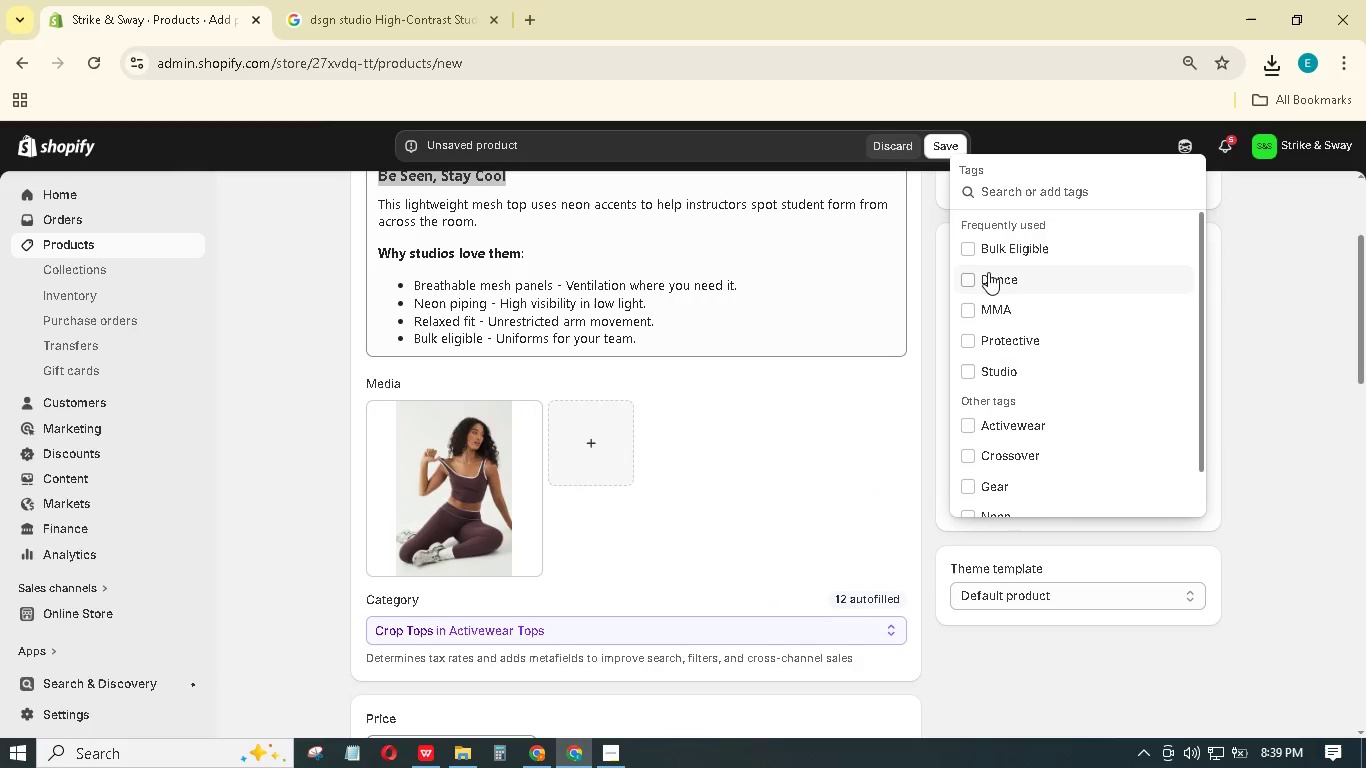 
left_click([988, 269])
 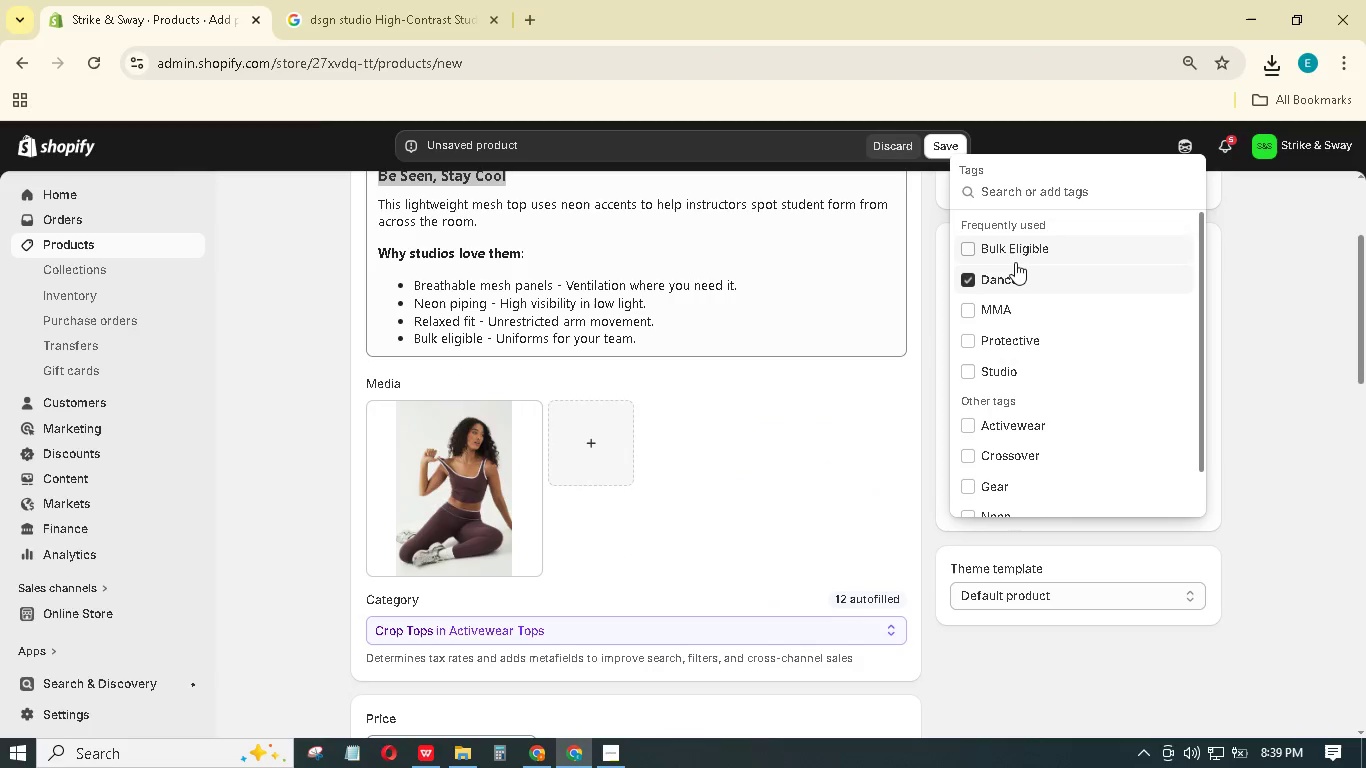 
left_click([1017, 252])
 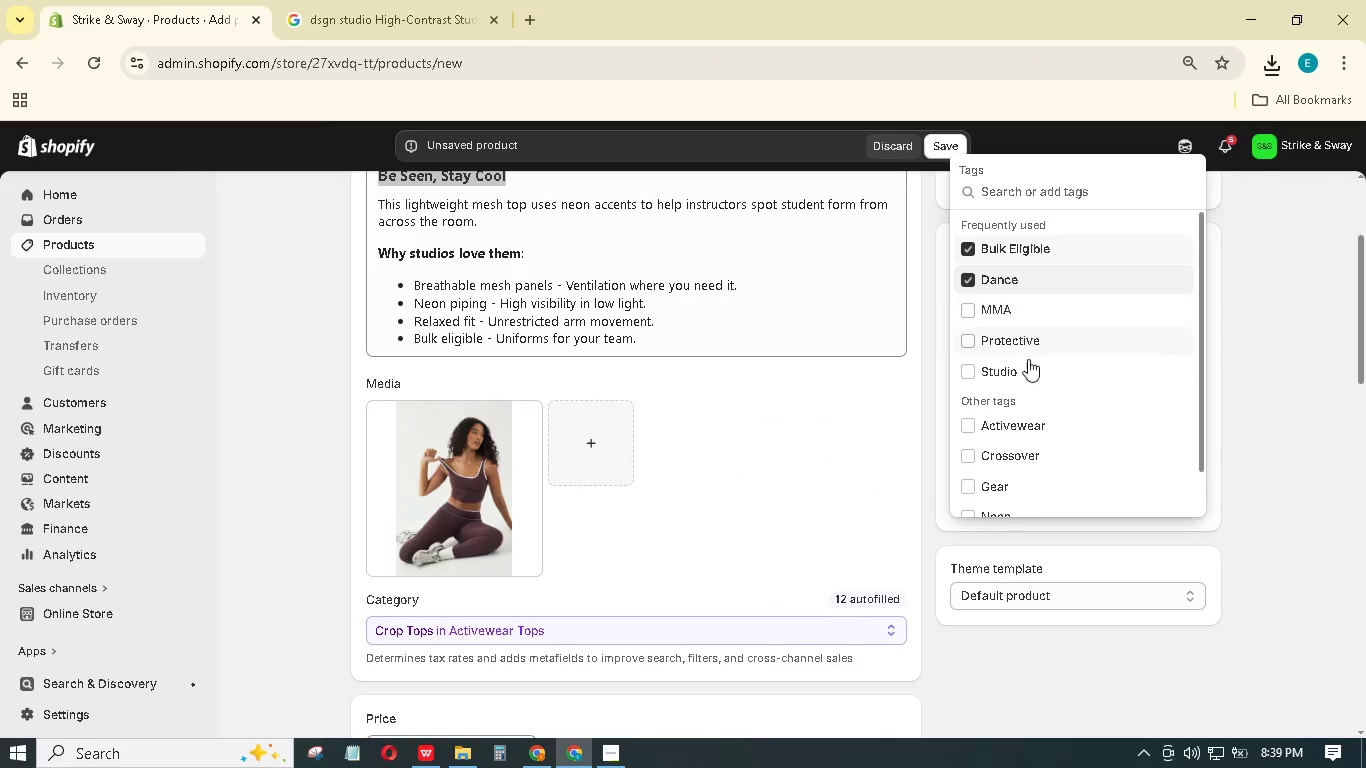 
scroll: coordinate [1030, 373], scroll_direction: down, amount: 2.0
 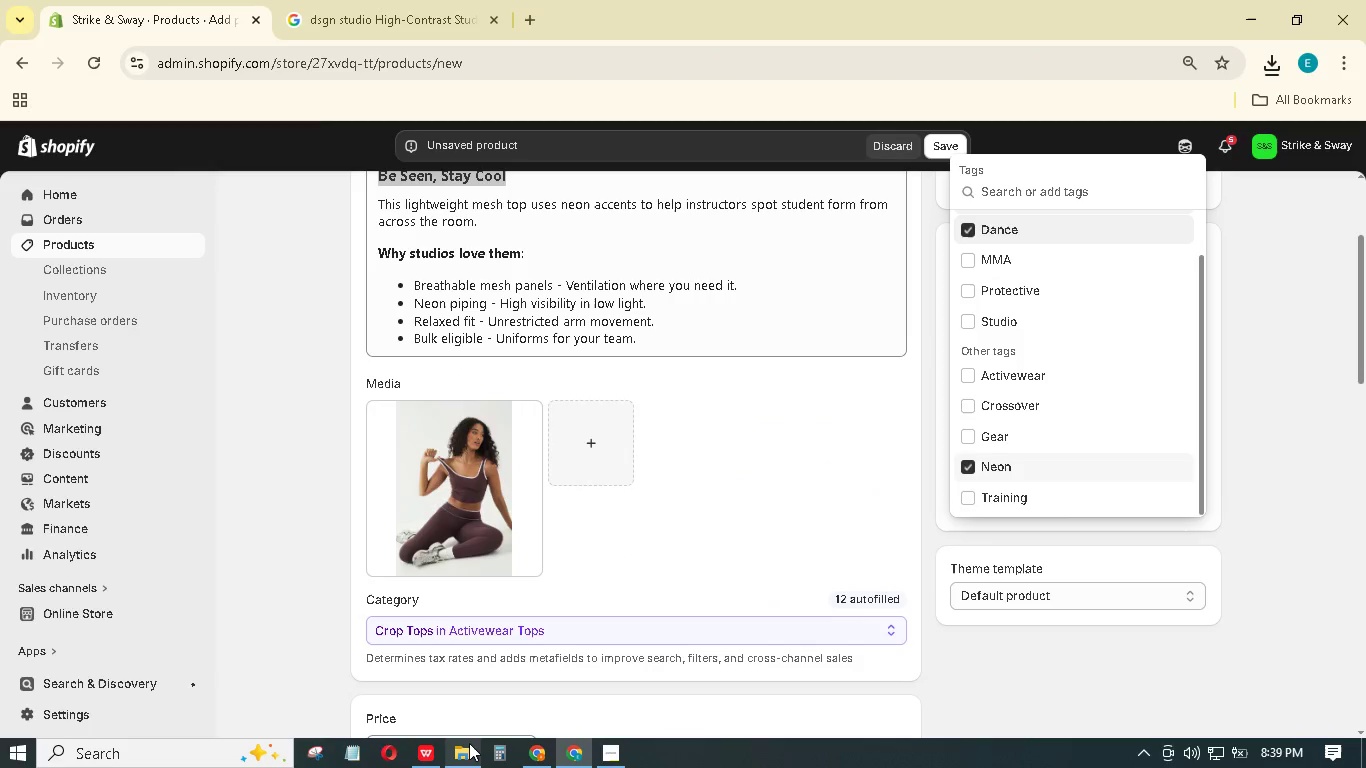 
left_click([422, 761])
 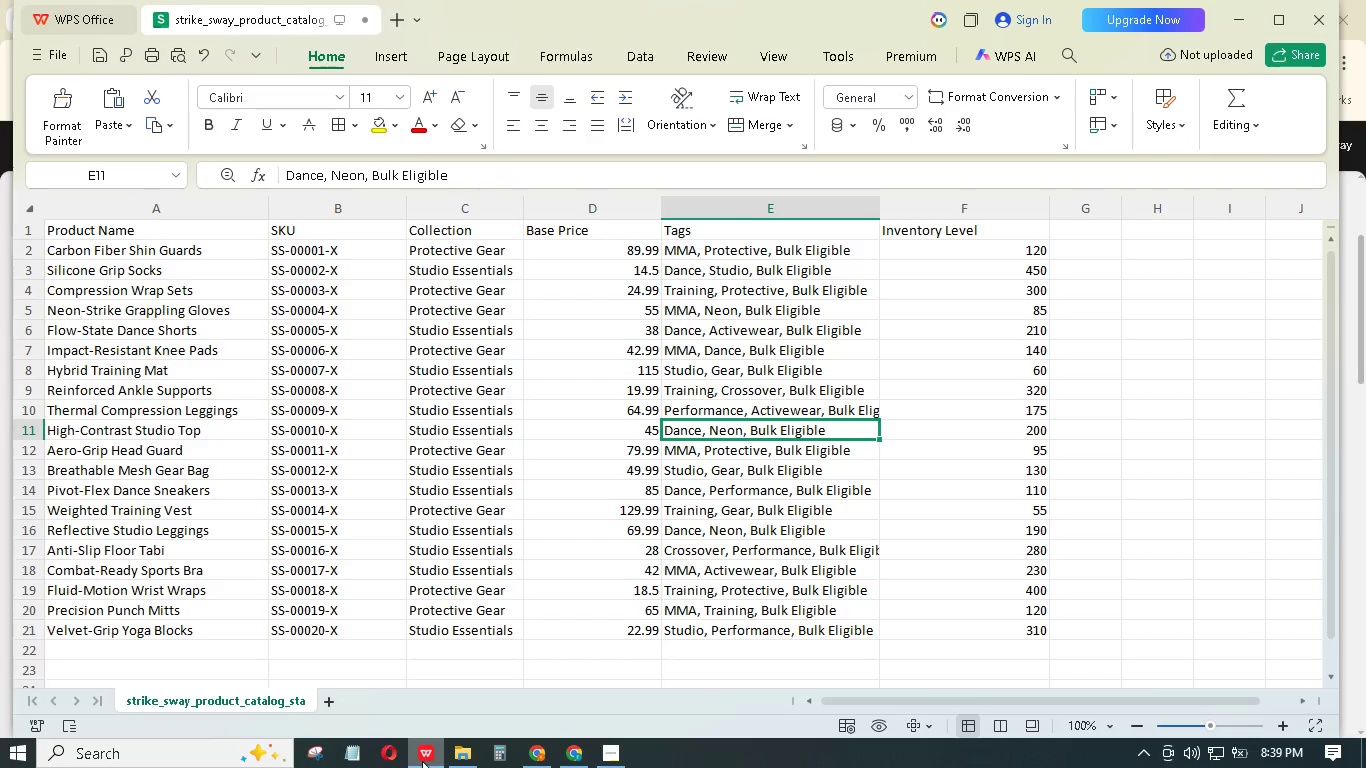 
double_click([422, 761])
 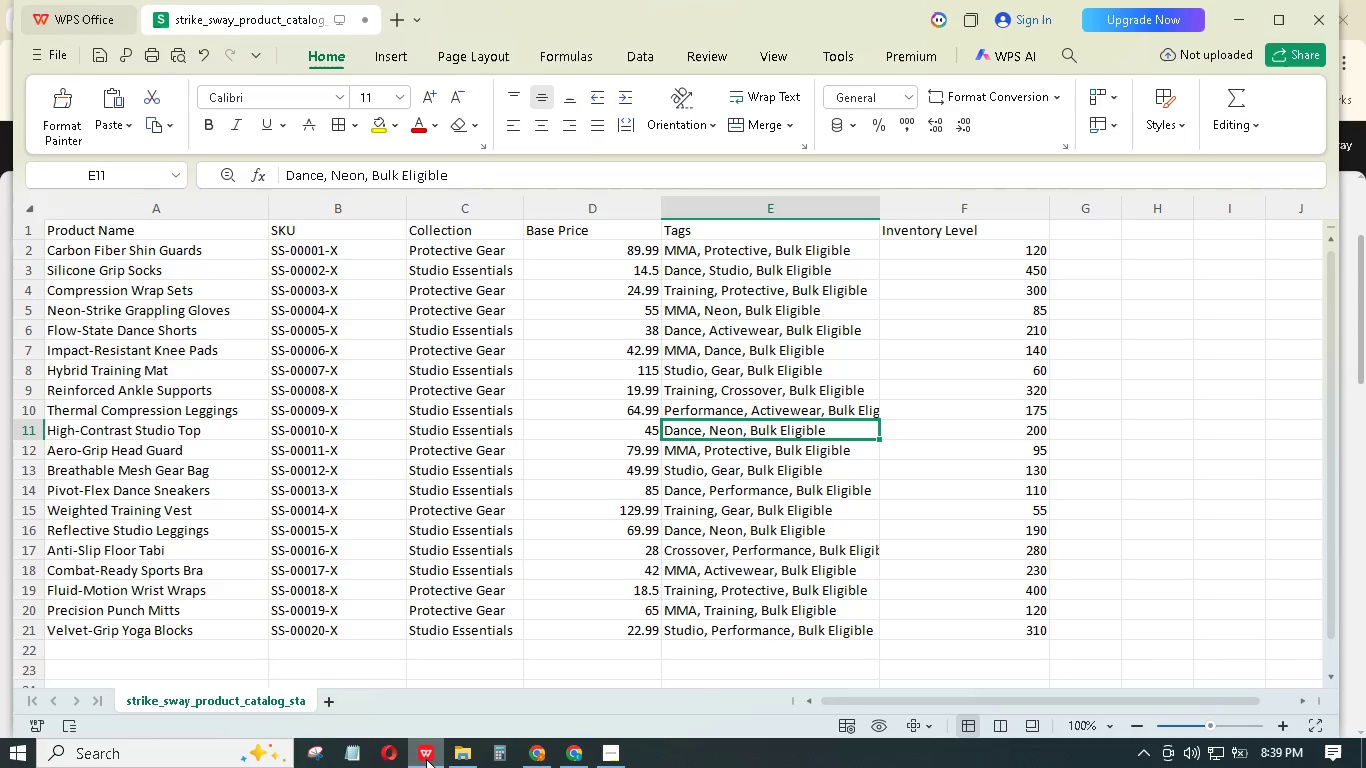 
triple_click([422, 761])
 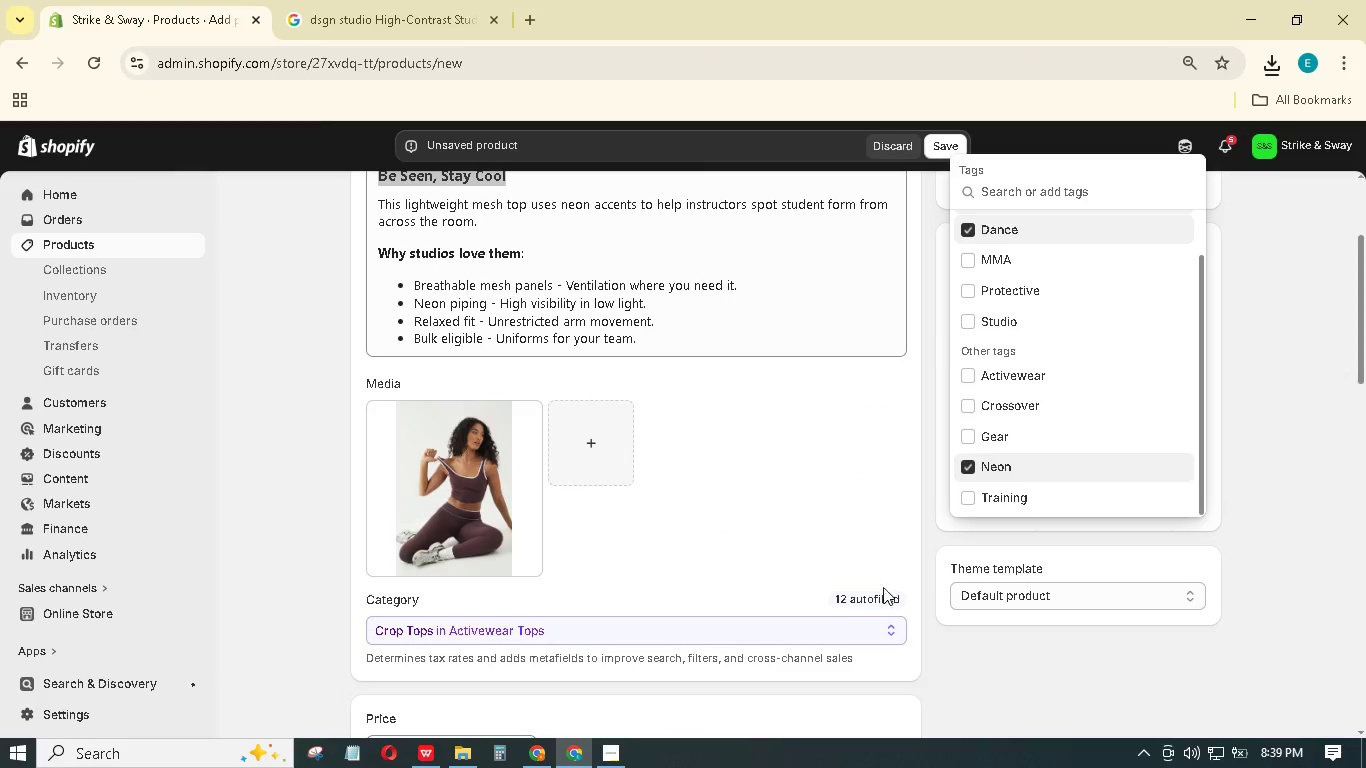 
left_click([1259, 434])
 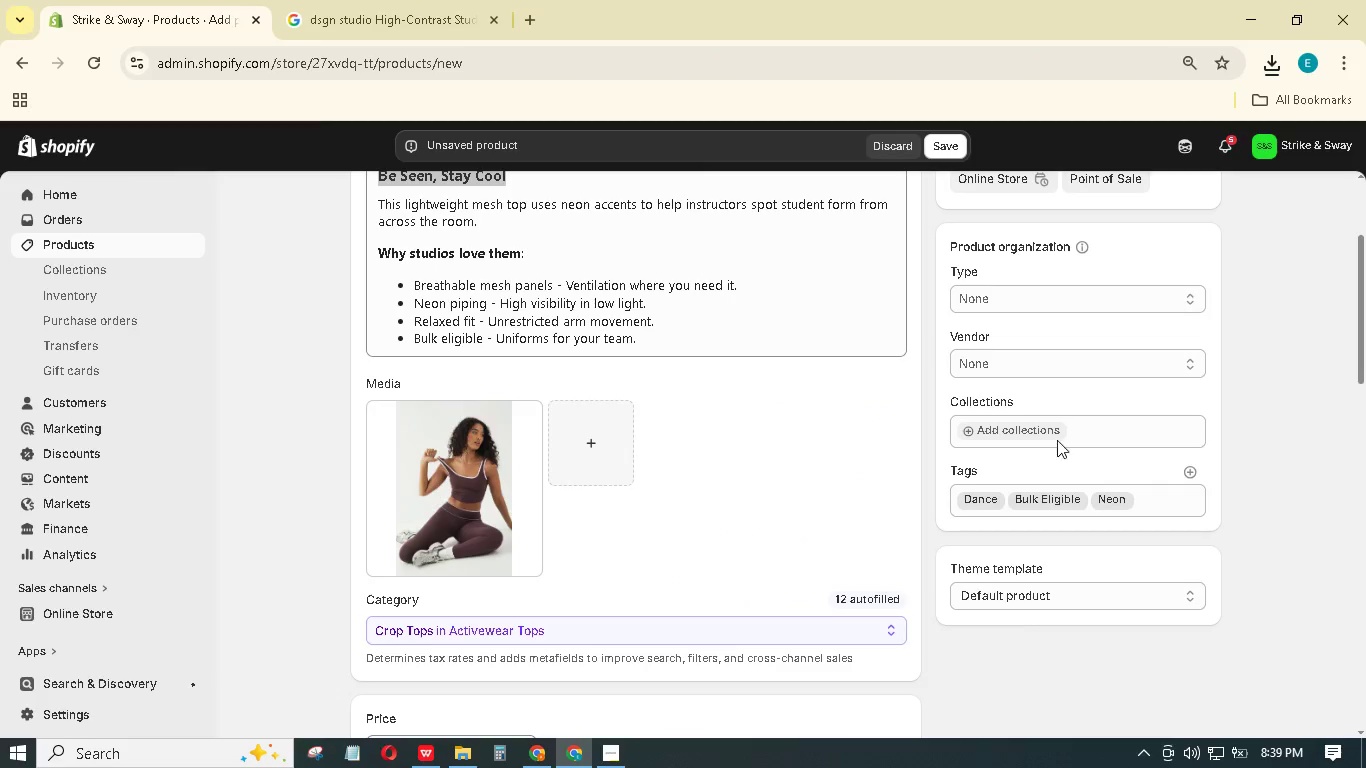 
left_click([1054, 434])
 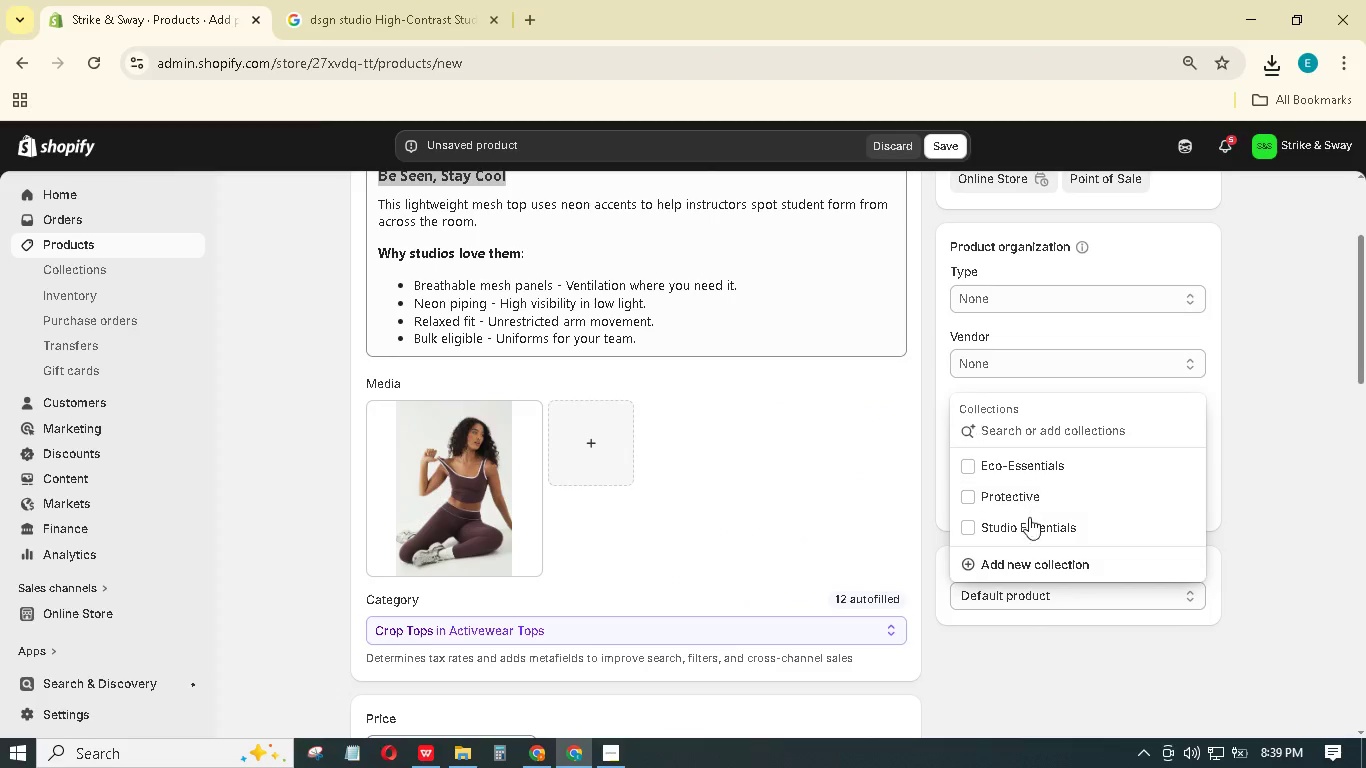 
left_click([1026, 529])
 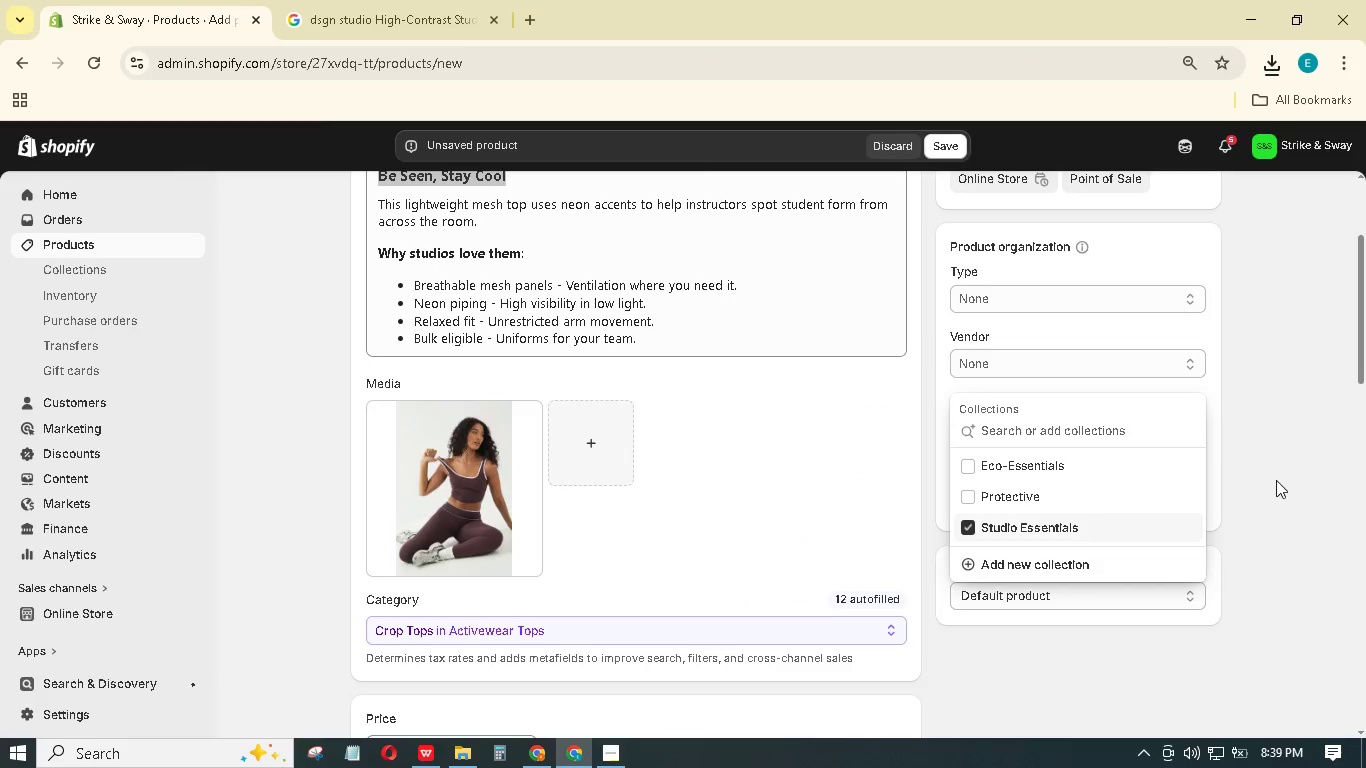 
left_click([1292, 463])
 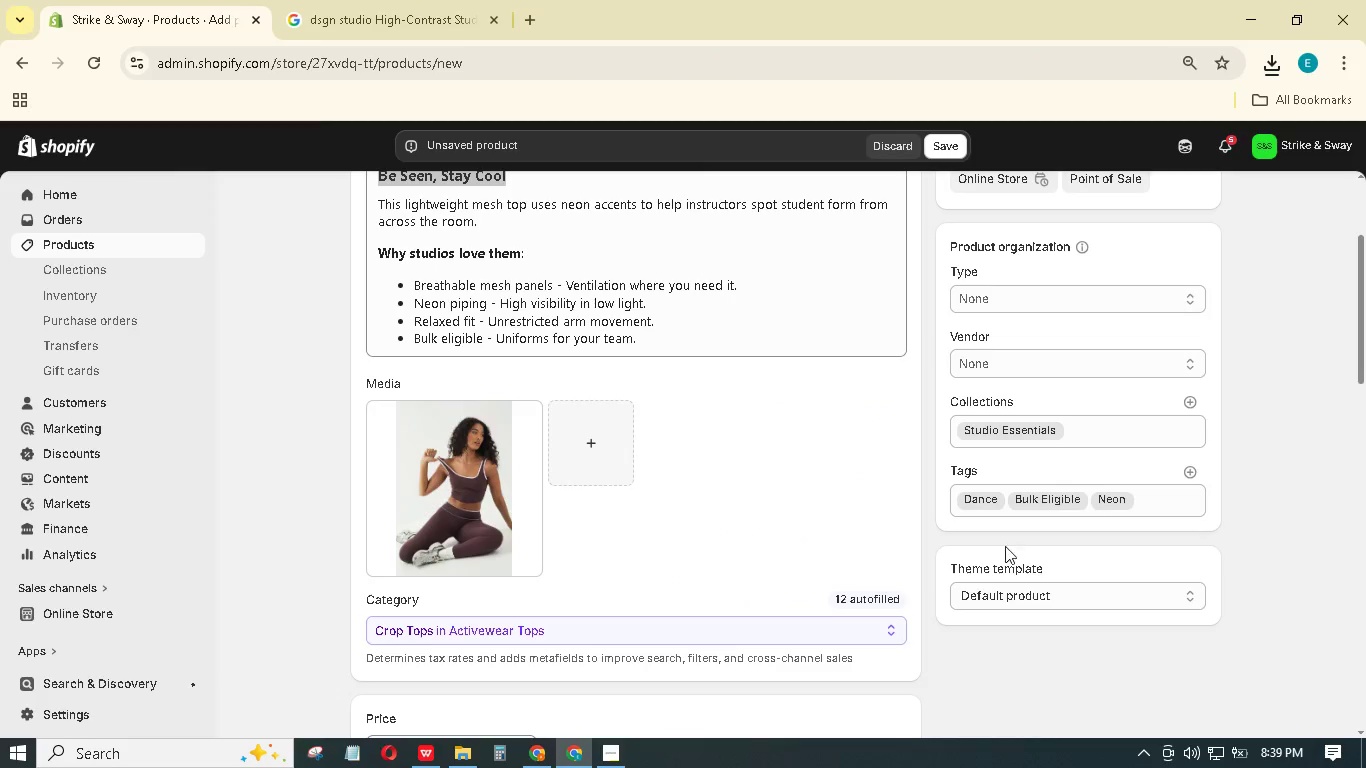 
scroll: coordinate [745, 562], scroll_direction: down, amount: 7.0
 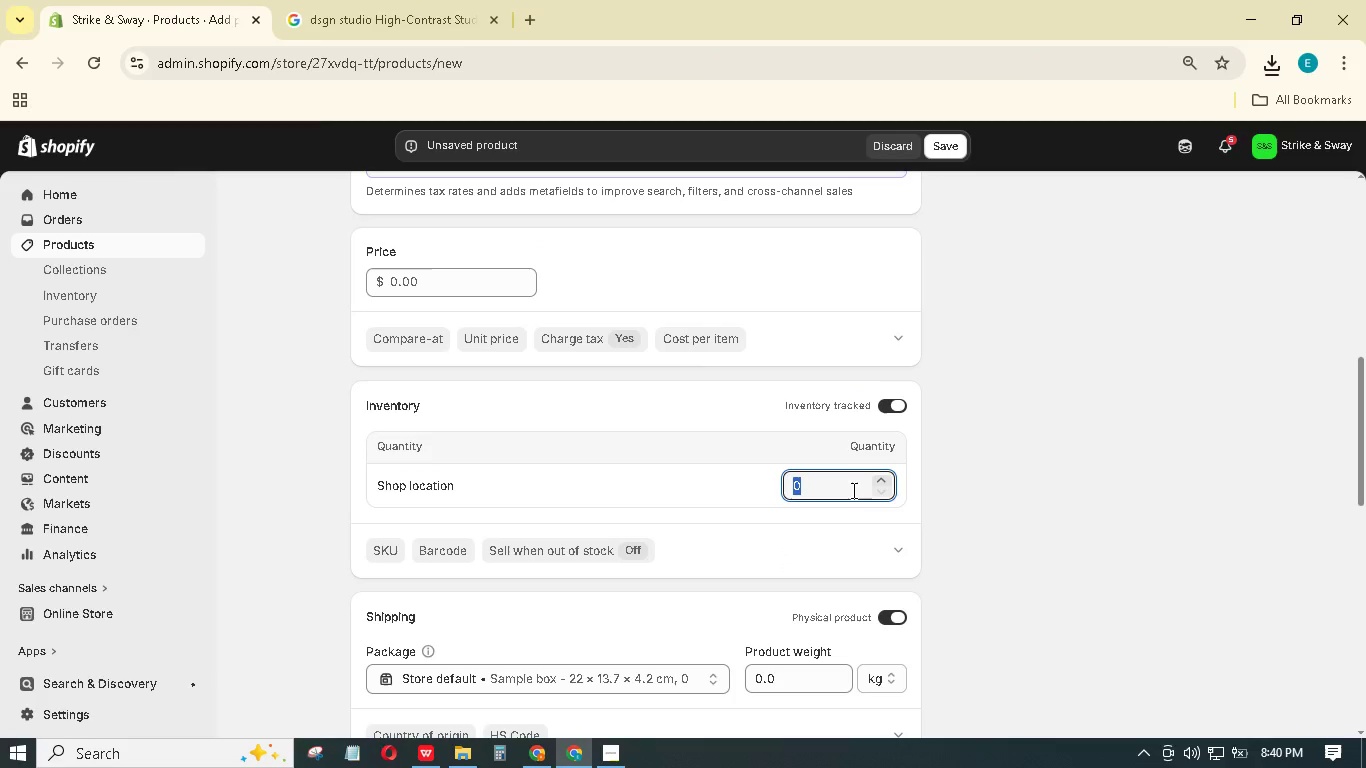 
key(Numpad2)
 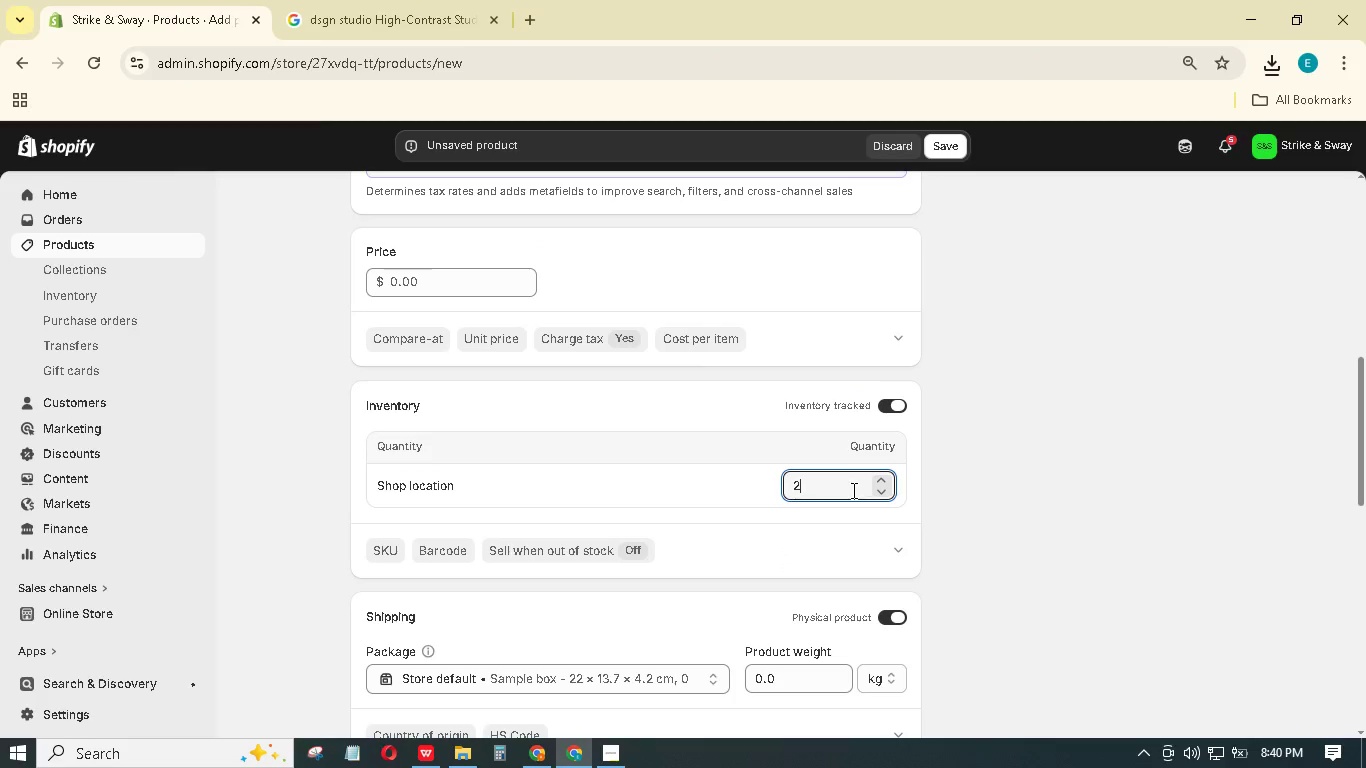 
key(Numpad0)
 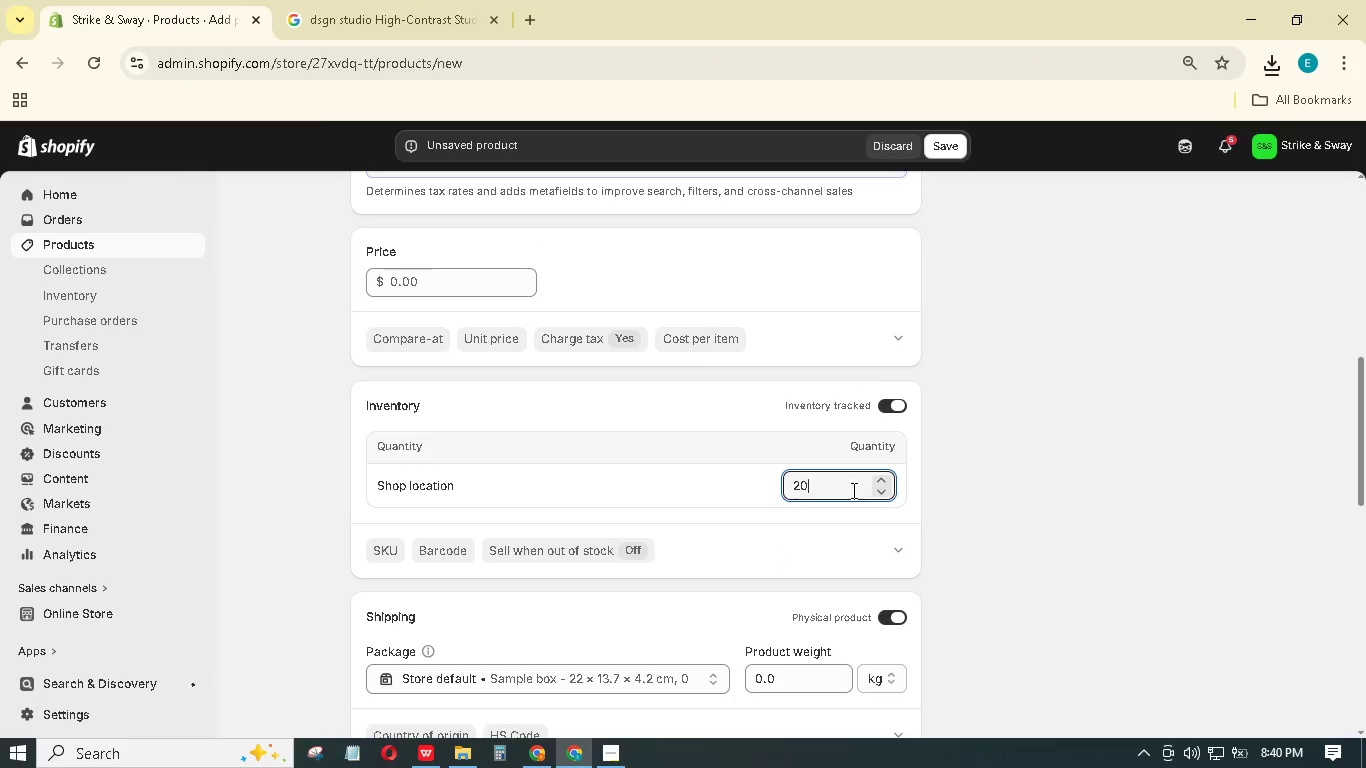 
key(Numpad0)
 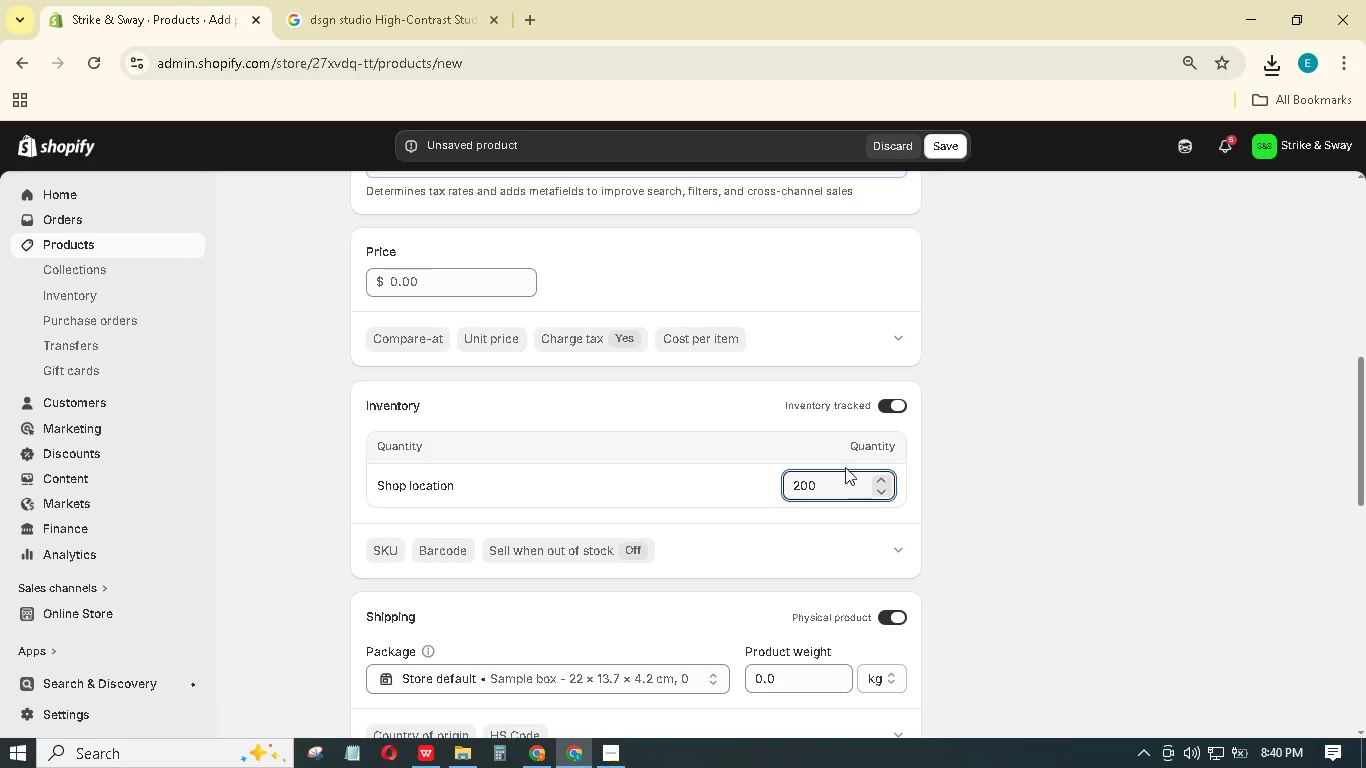 
wait(6.59)
 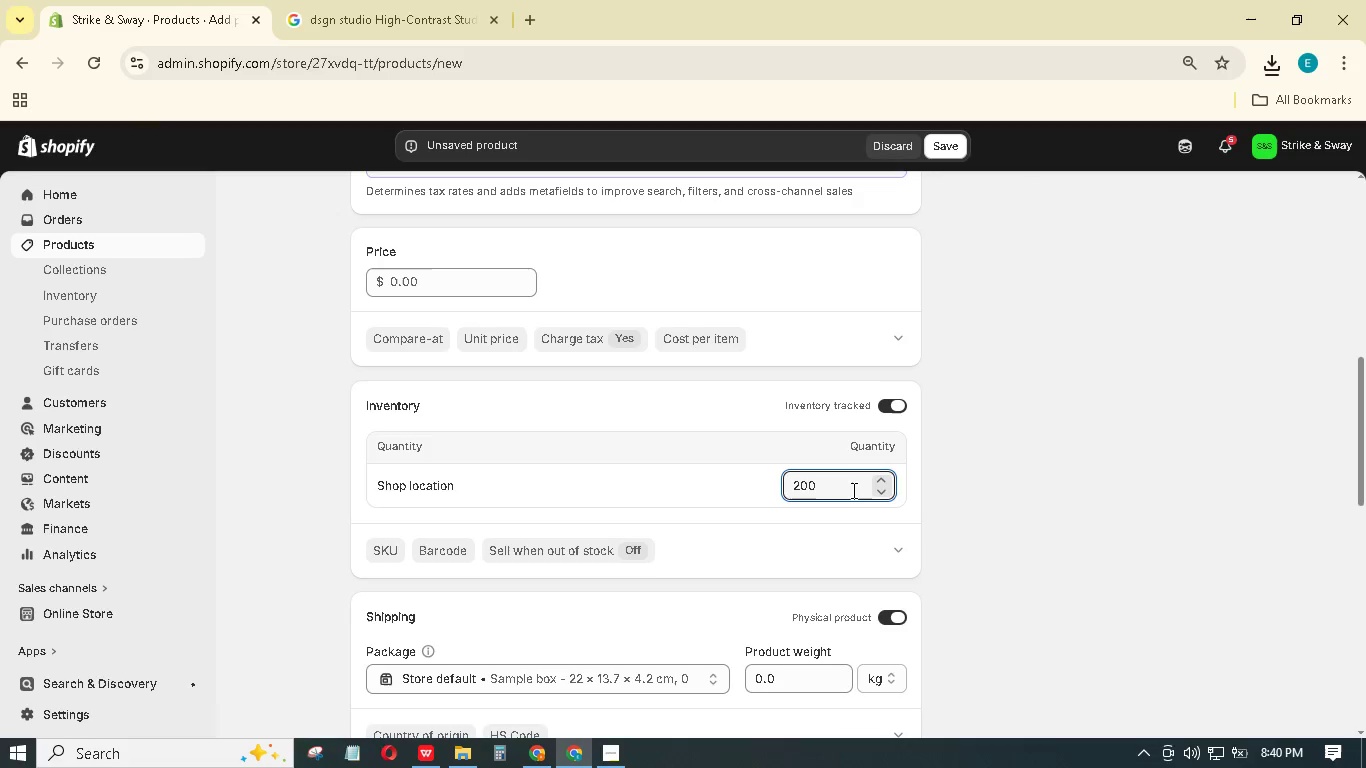 
scroll: coordinate [659, 592], scroll_direction: down, amount: 1.0
 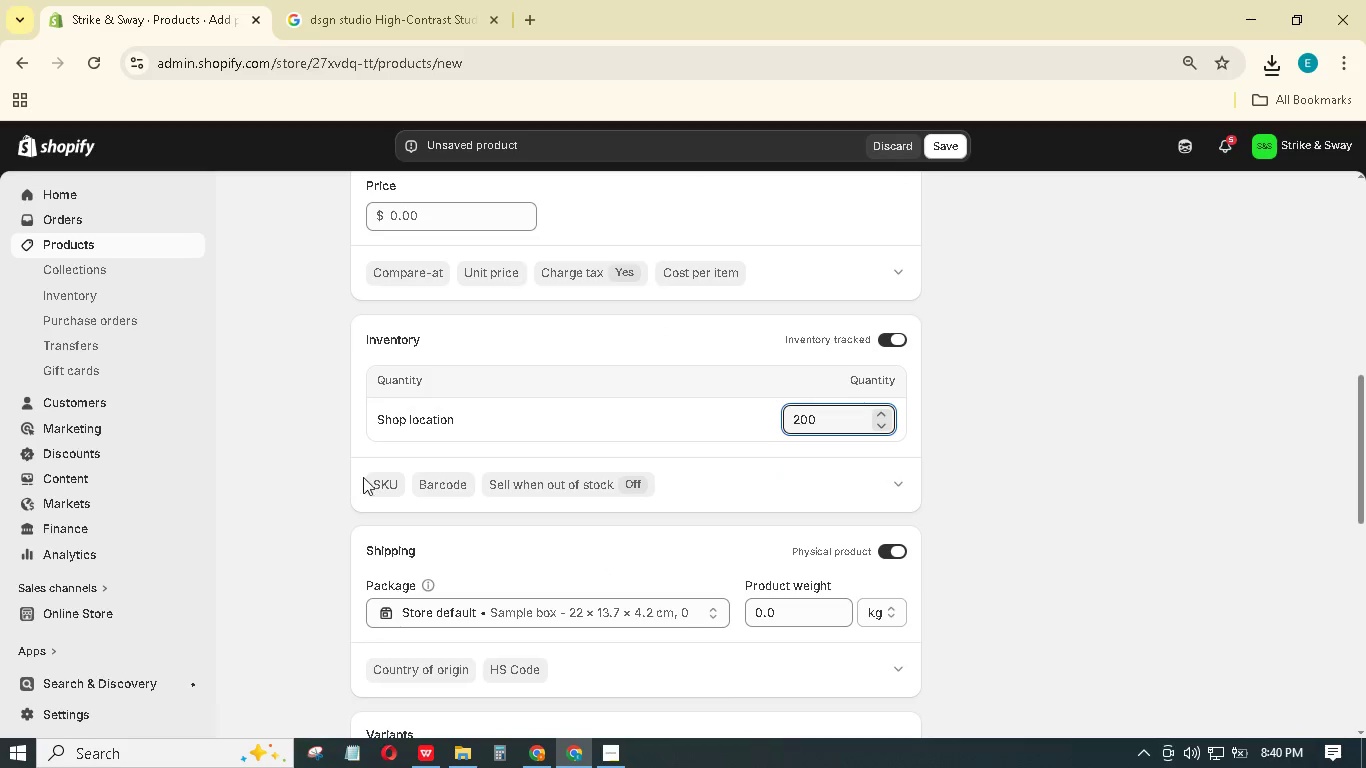 
left_click([370, 479])
 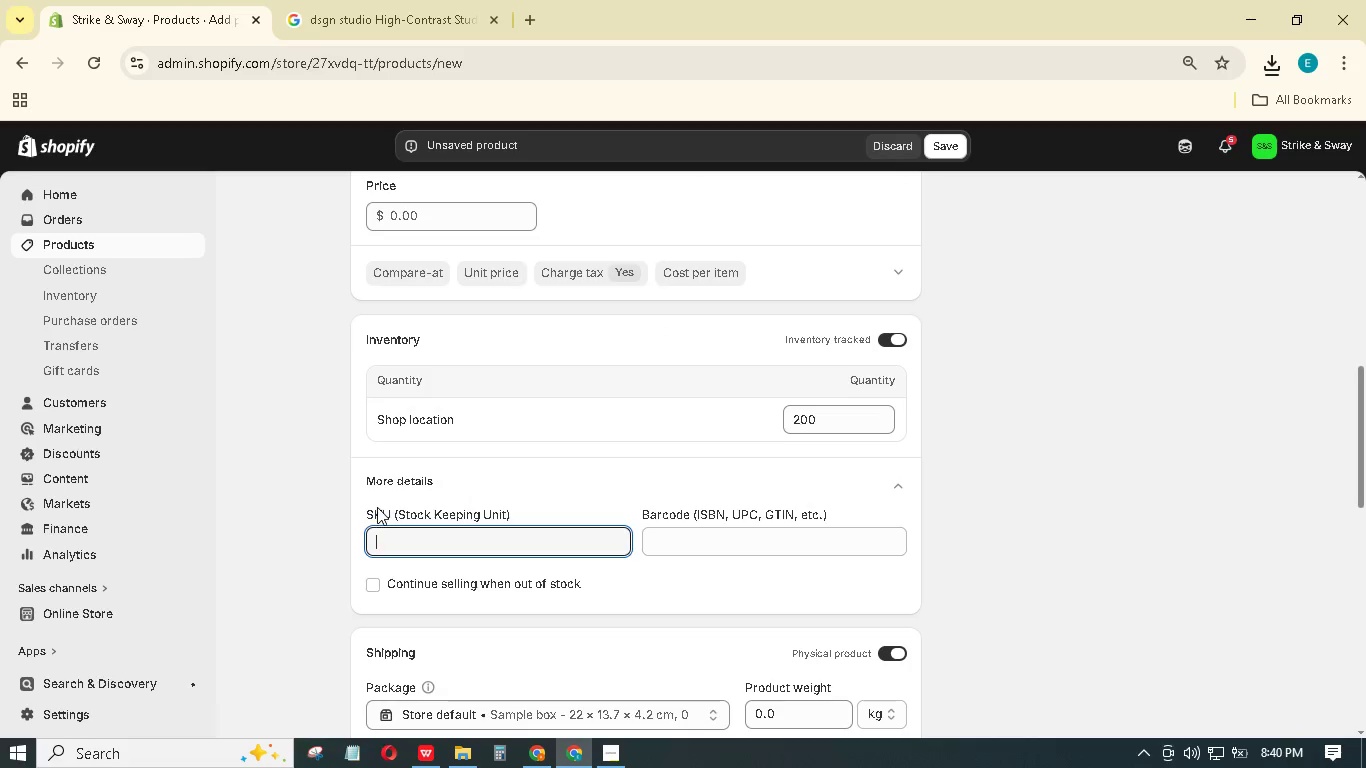 
type(SS-0000)
 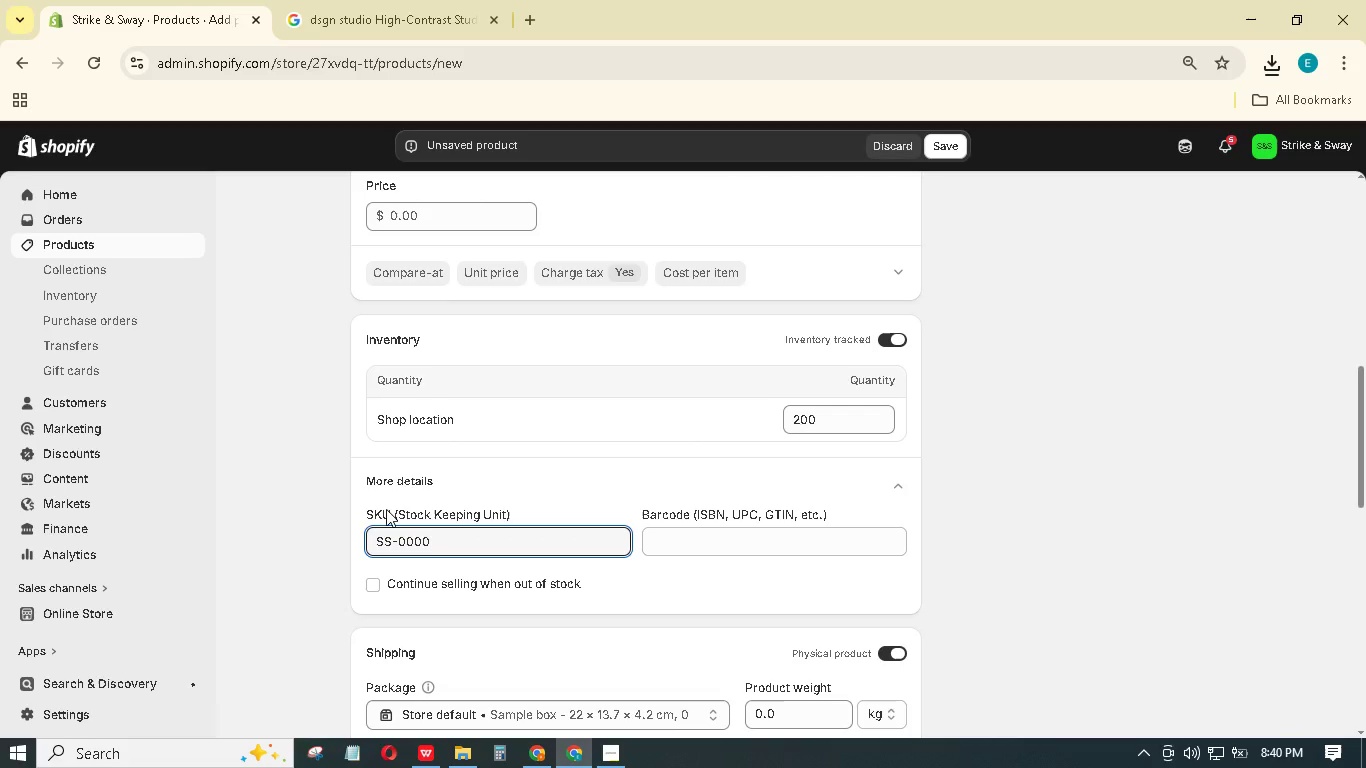 
key(Backspace)
type(10-X)
 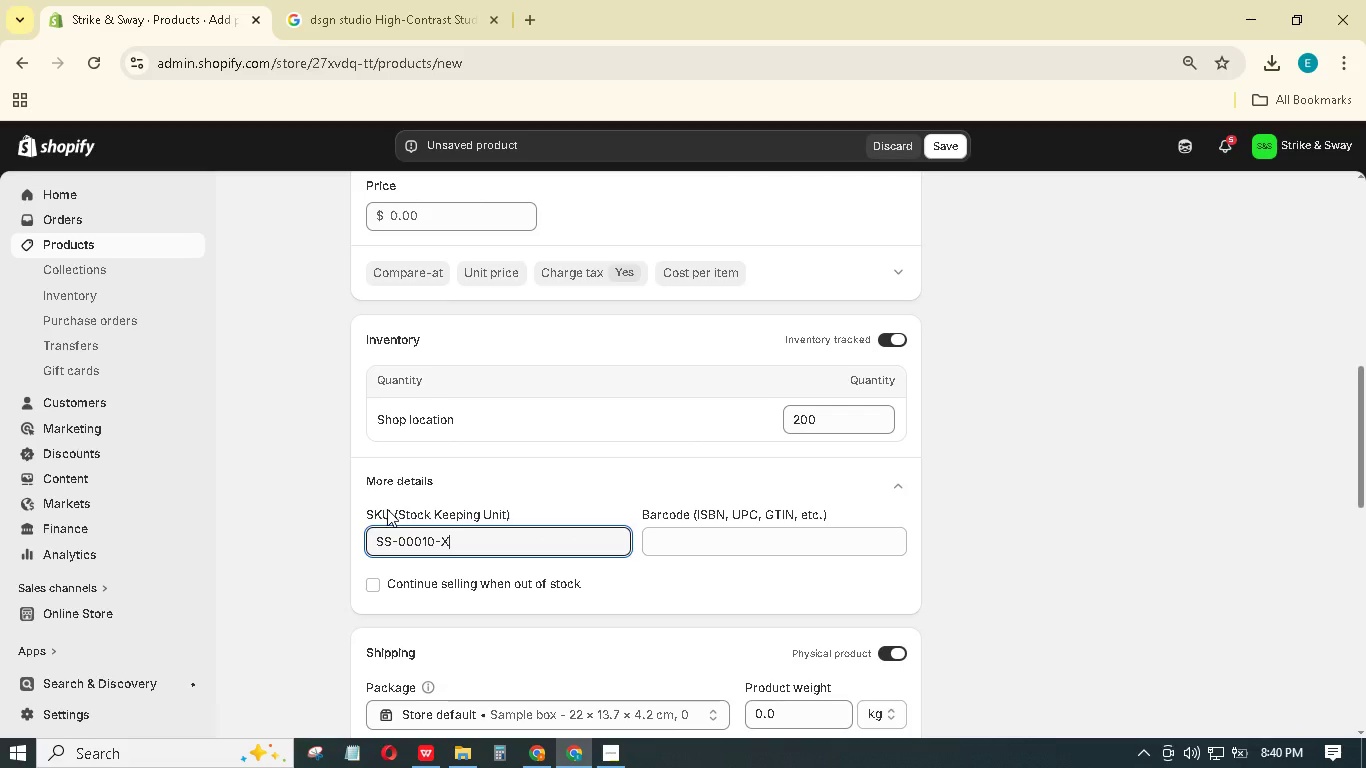 
scroll: coordinate [528, 569], scroll_direction: down, amount: 2.0
 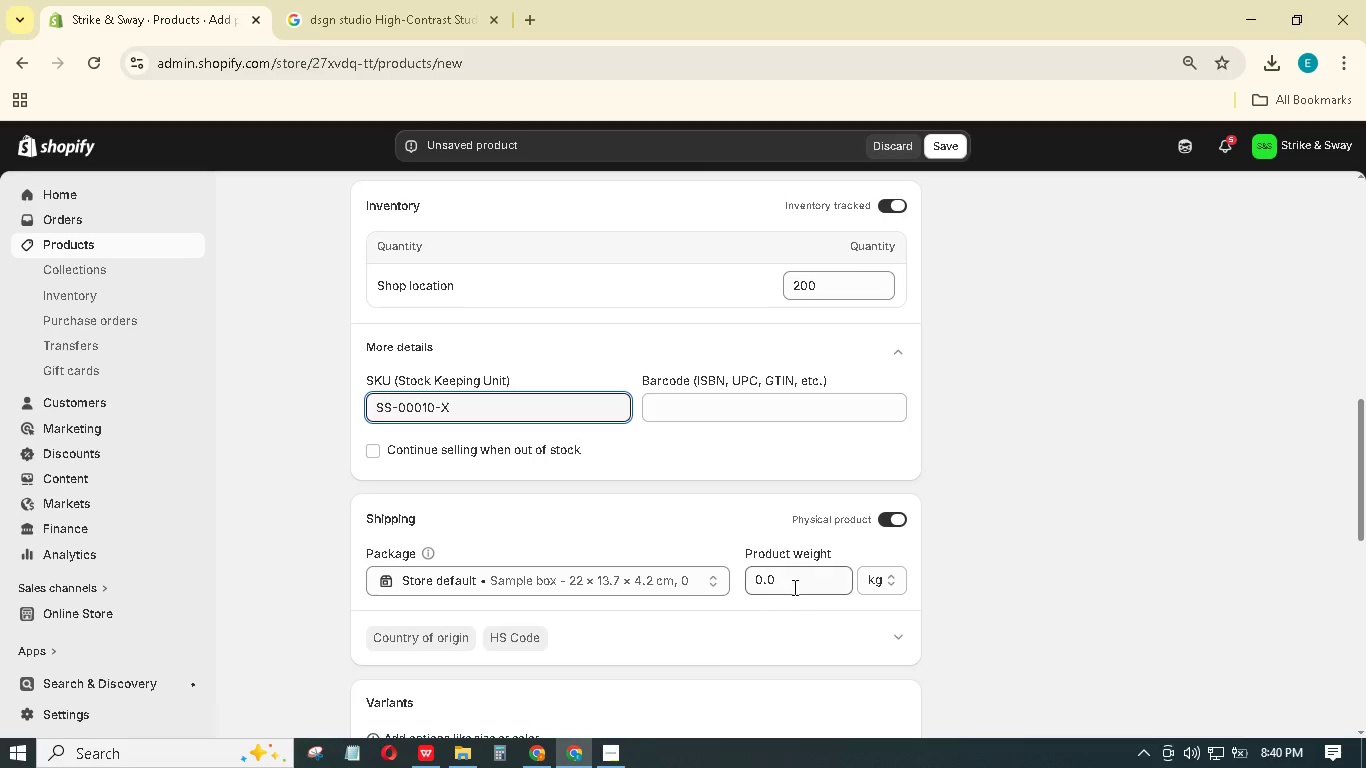 
left_click_drag(start_coordinate=[793, 584], to_coordinate=[731, 570])
 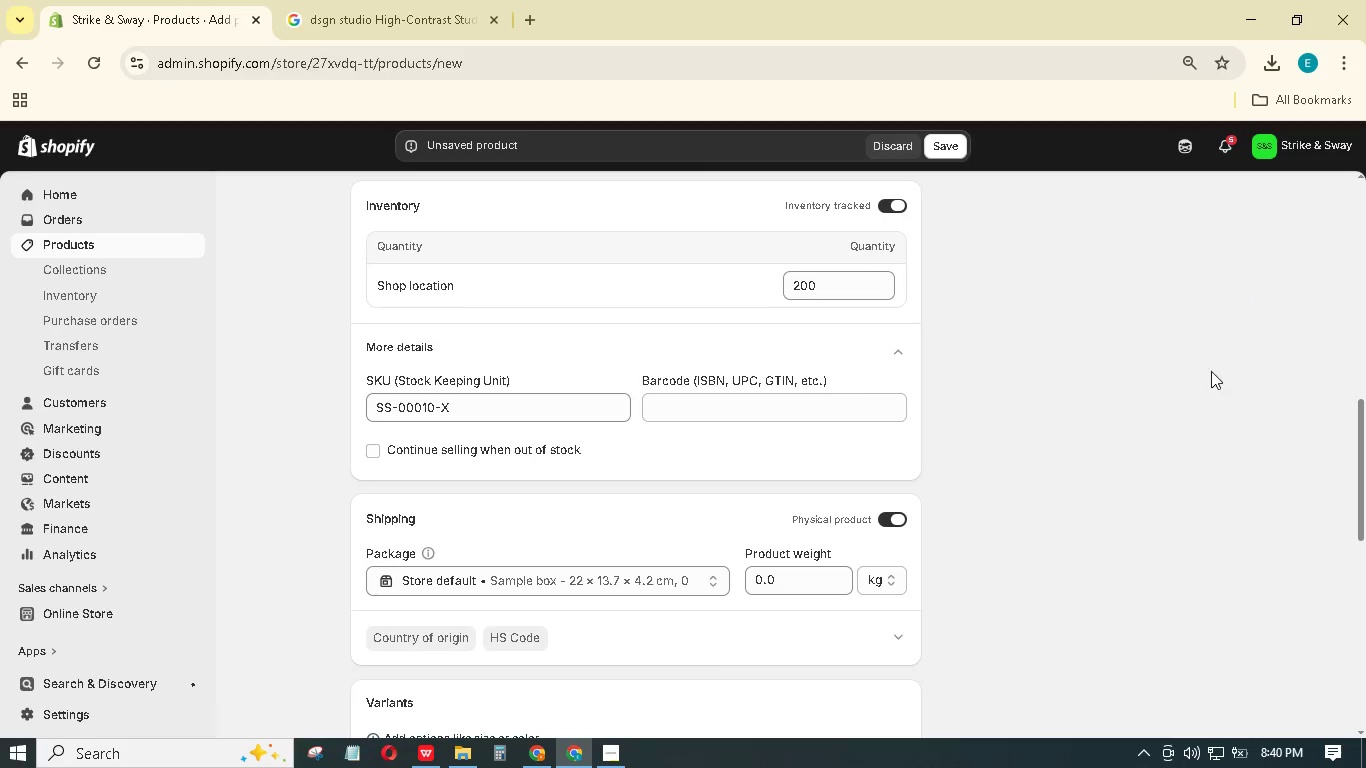 
wait(5.03)
 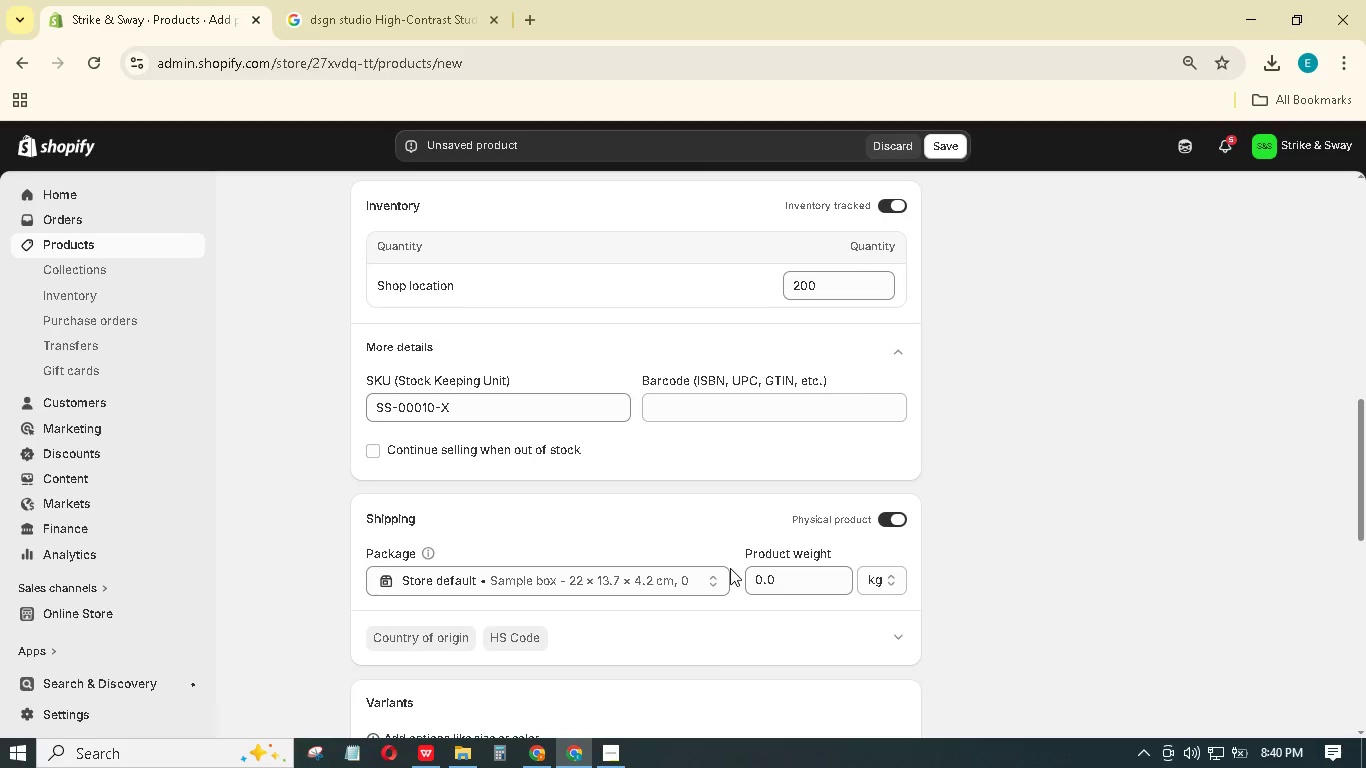 
left_click_drag(start_coordinate=[806, 581], to_coordinate=[704, 566])
 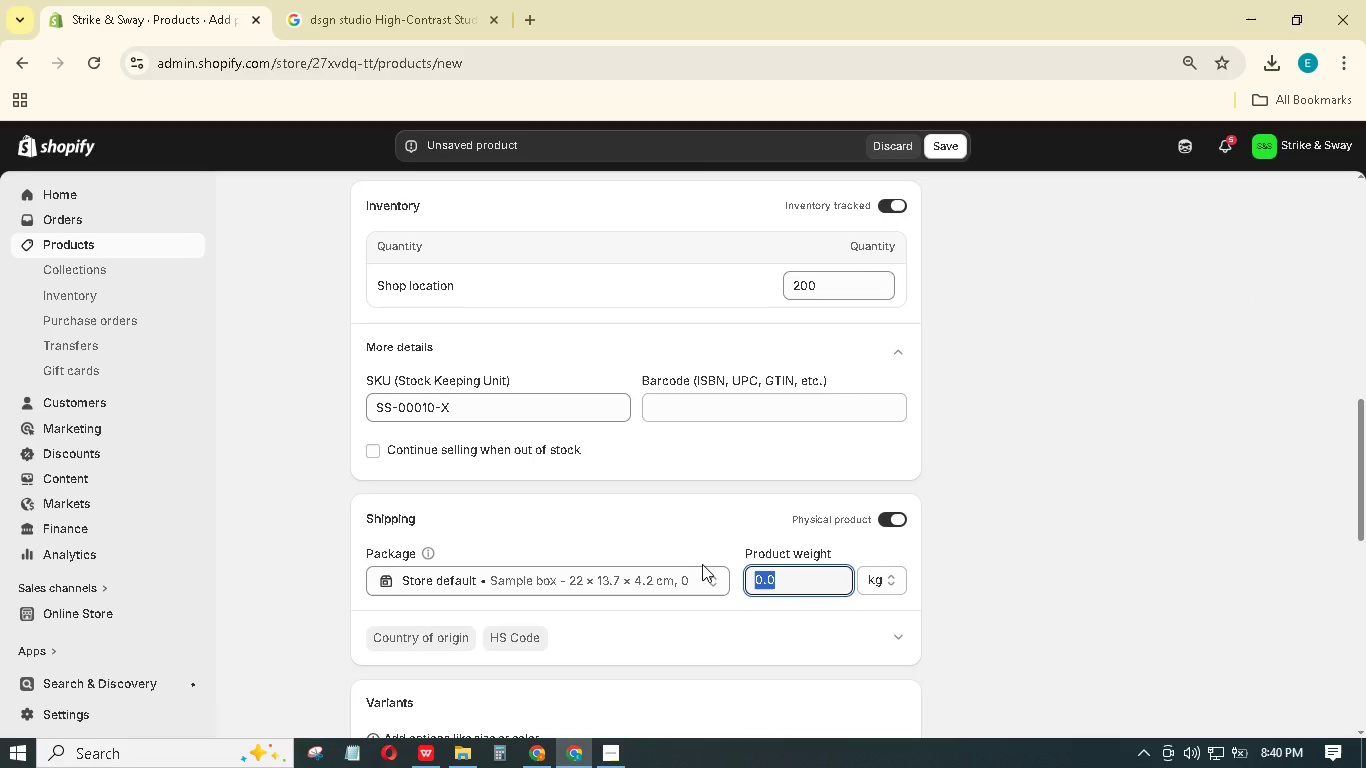 
key(Numpad0)
 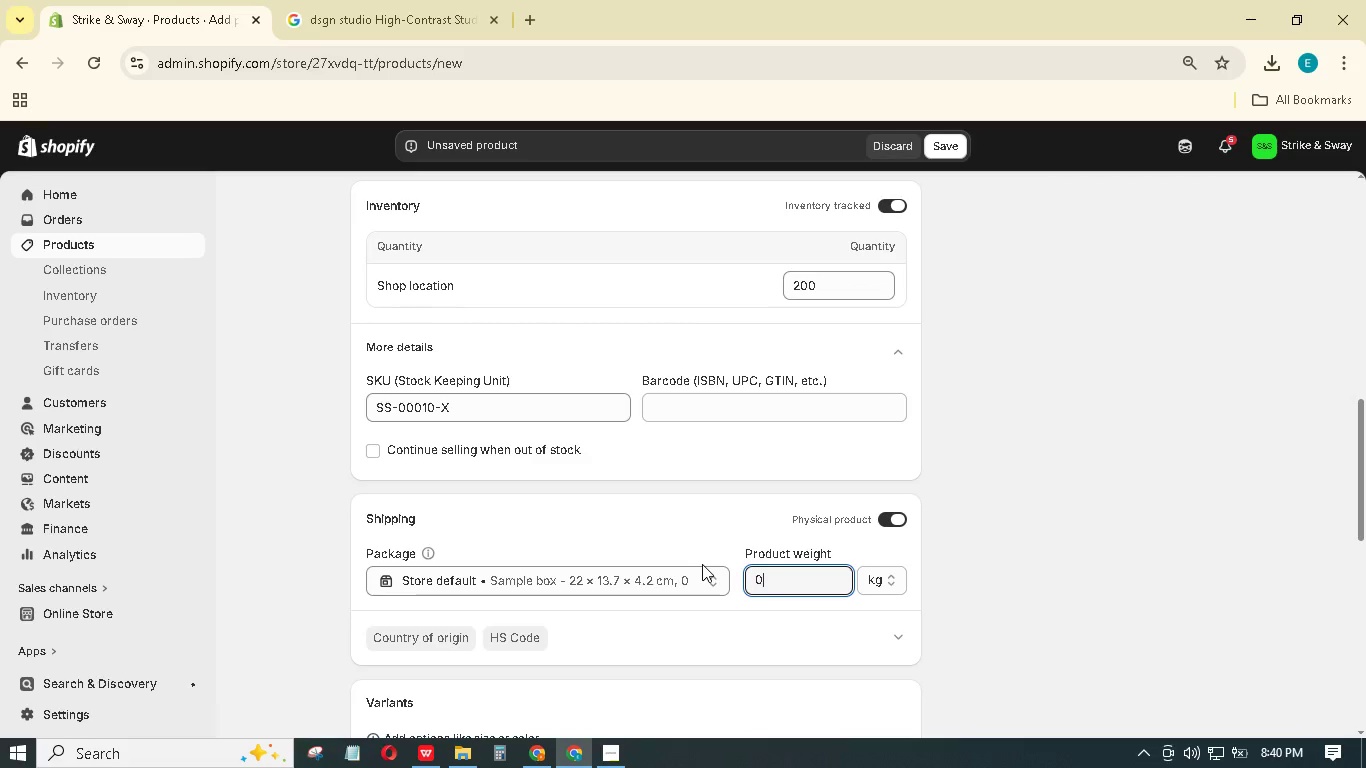 
key(NumpadDecimal)
 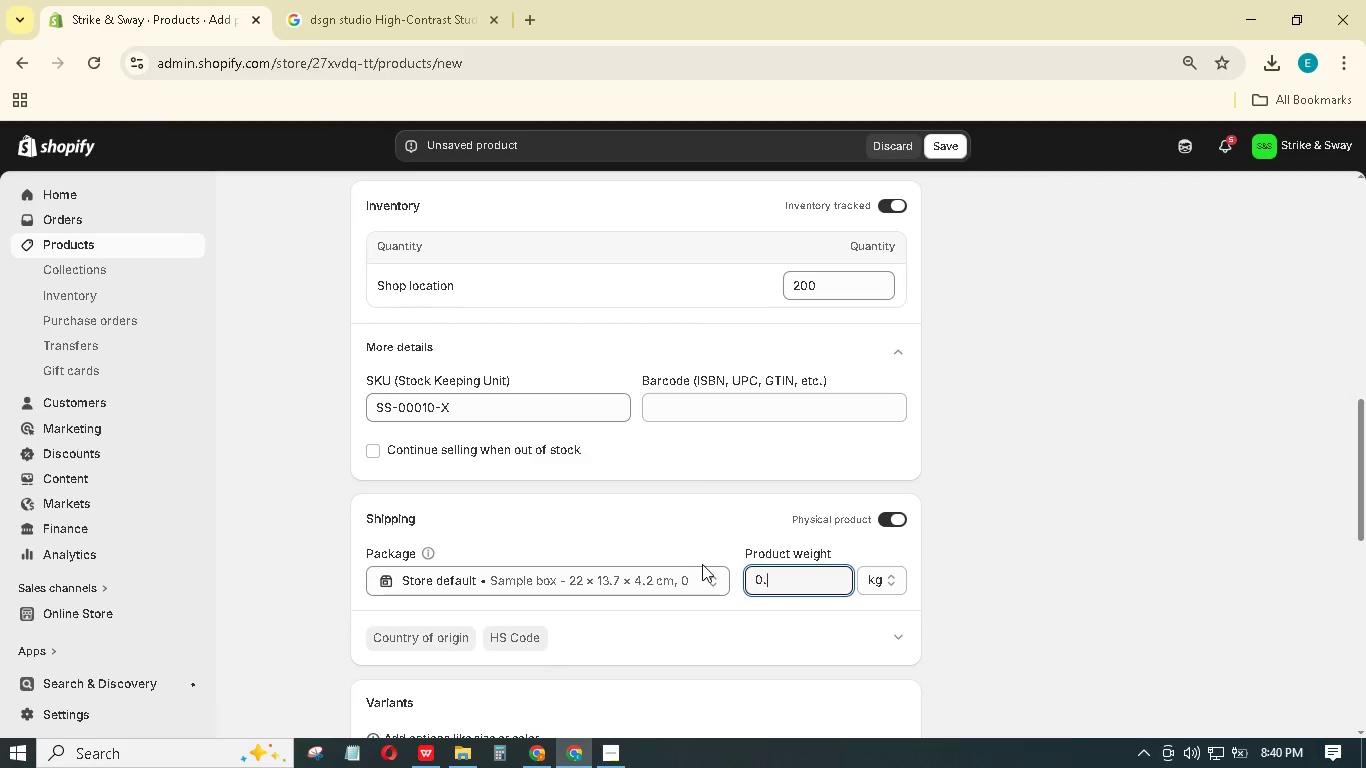 
key(Numpad3)
 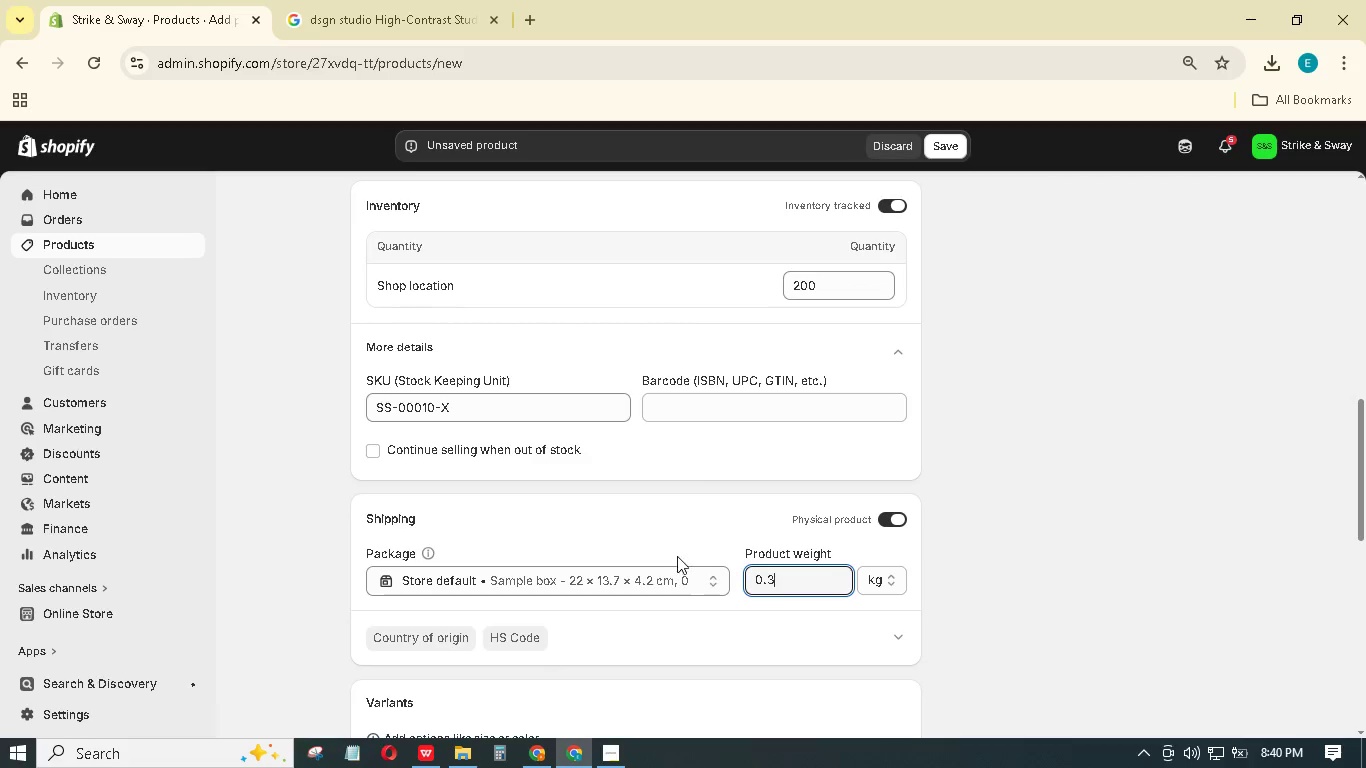 
scroll: coordinate [553, 543], scroll_direction: down, amount: 1.0
 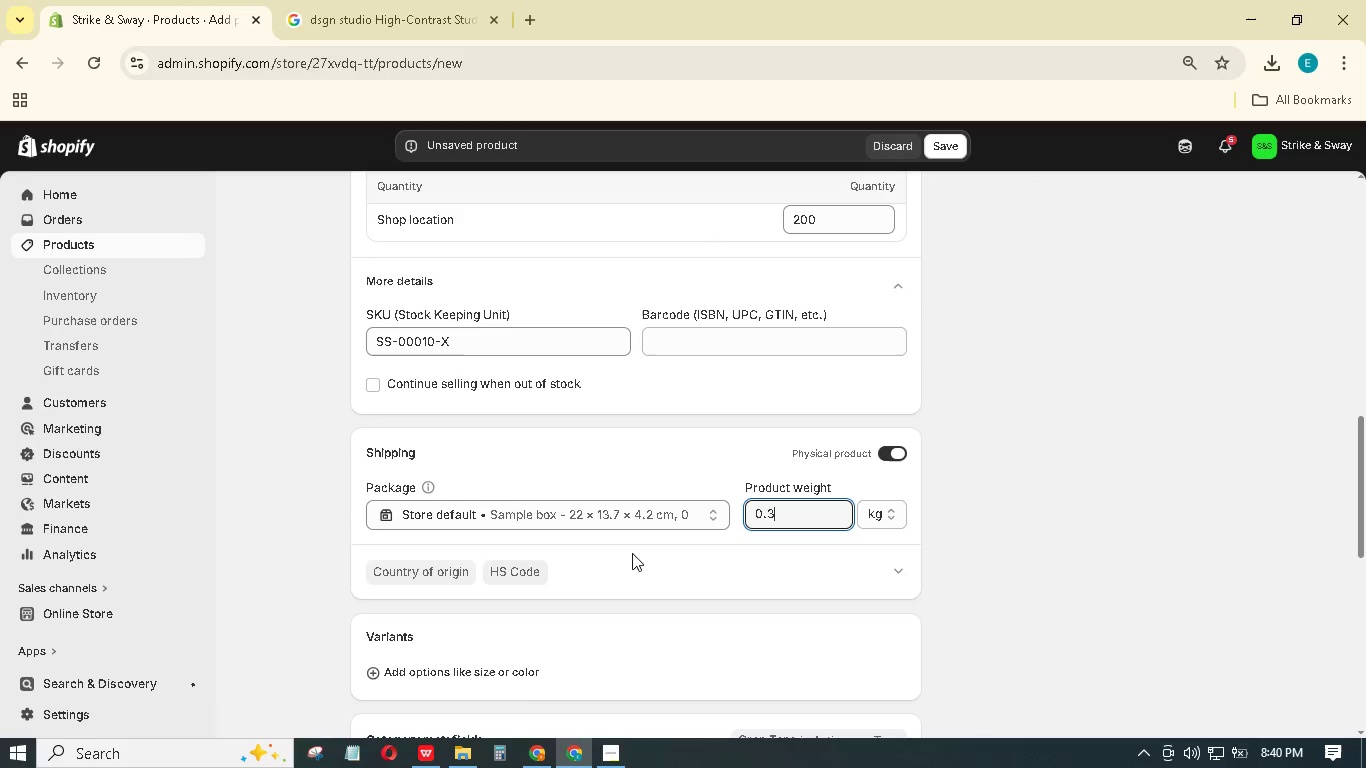 
scroll: coordinate [569, 539], scroll_direction: up, amount: 7.0
 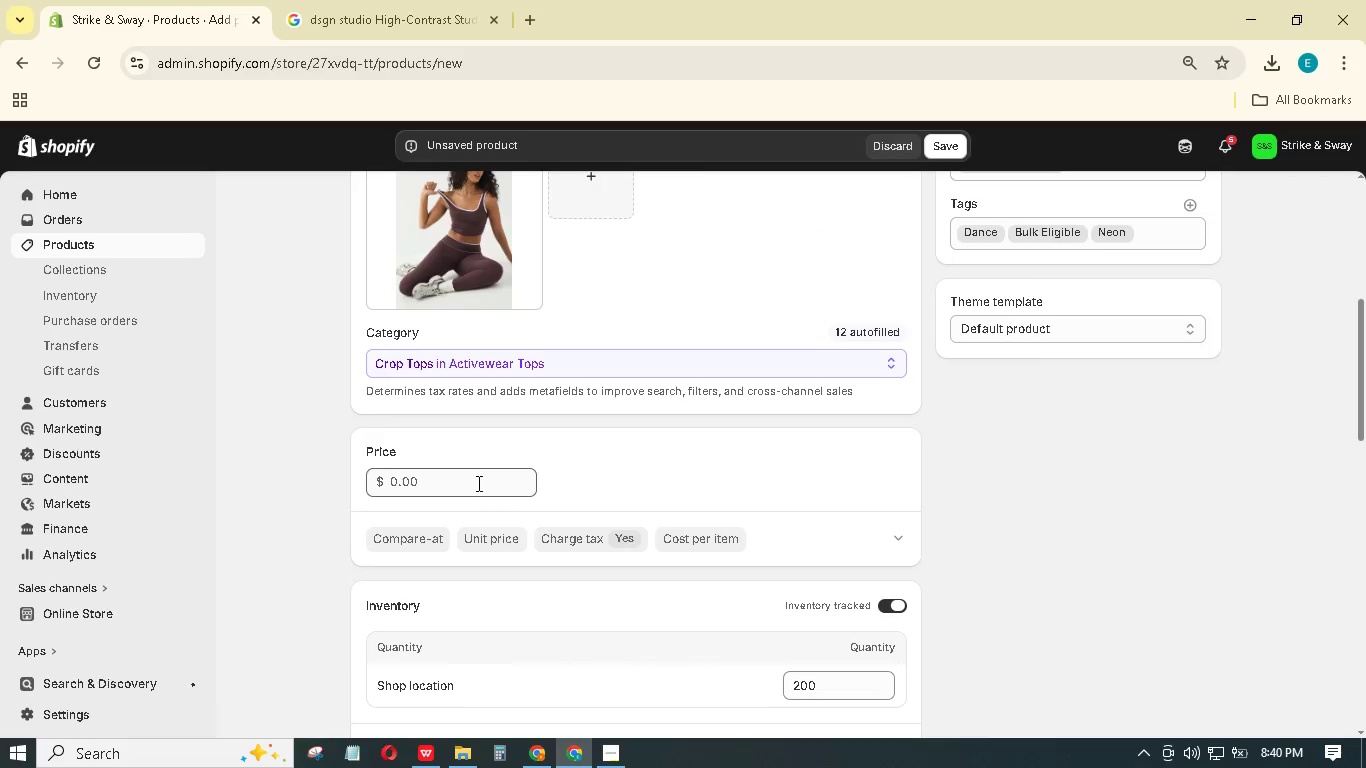 
left_click_drag(start_coordinate=[470, 479], to_coordinate=[305, 472])
 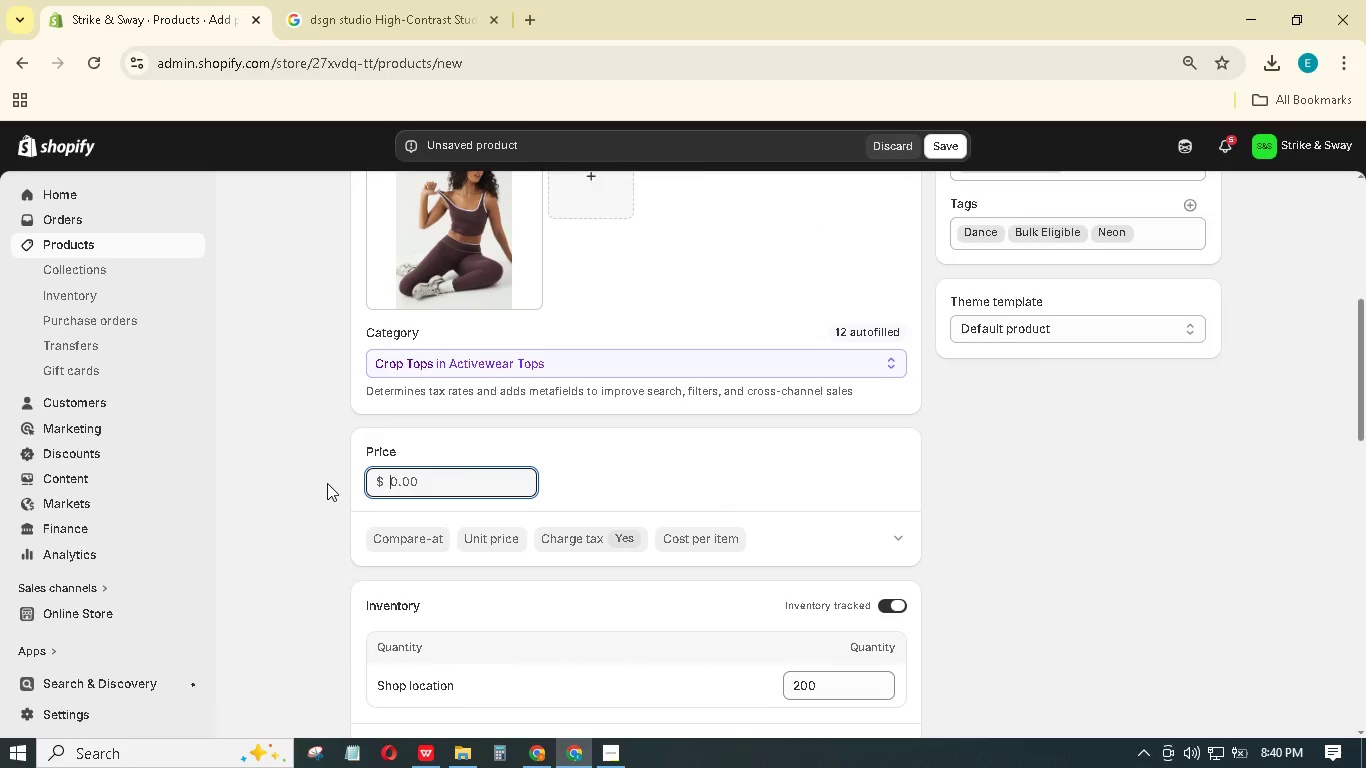 
key(Numpad4)
 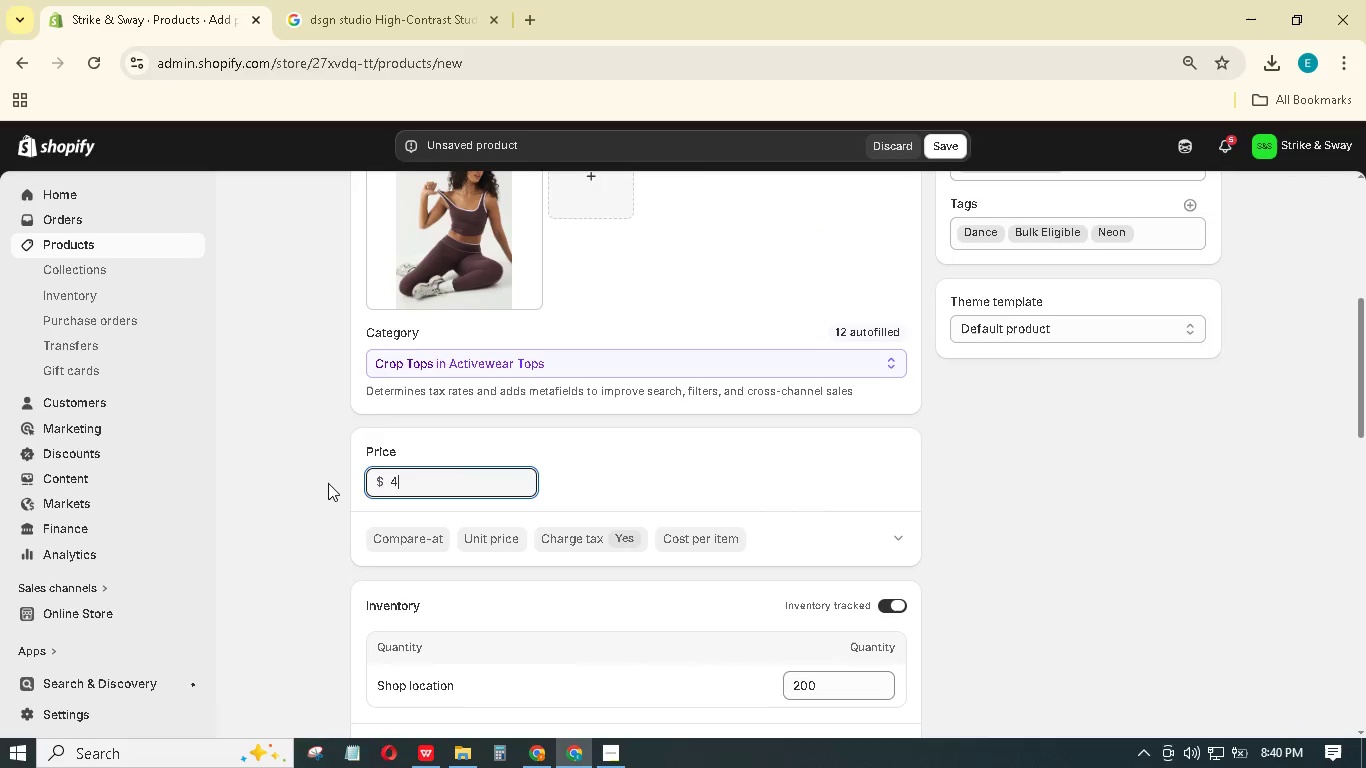 
key(Numpad5)
 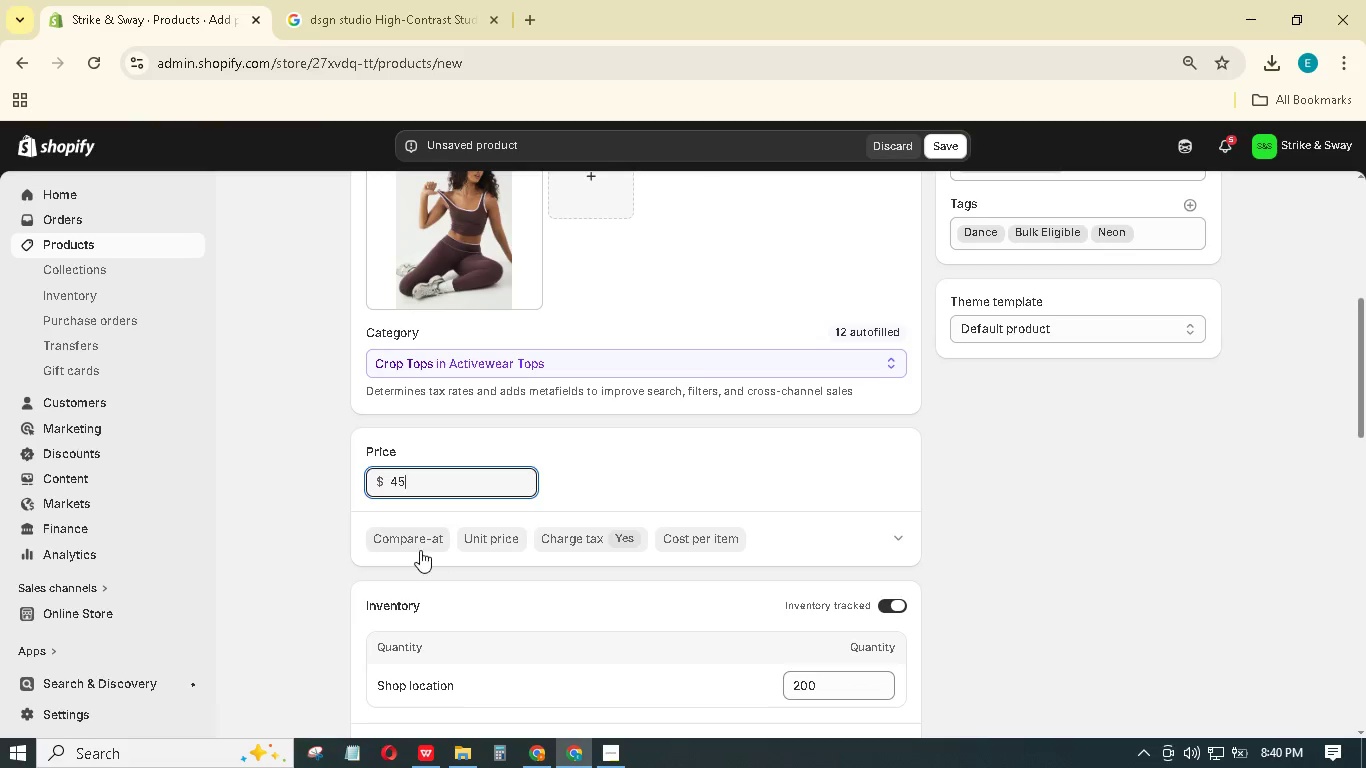 
left_click([419, 543])
 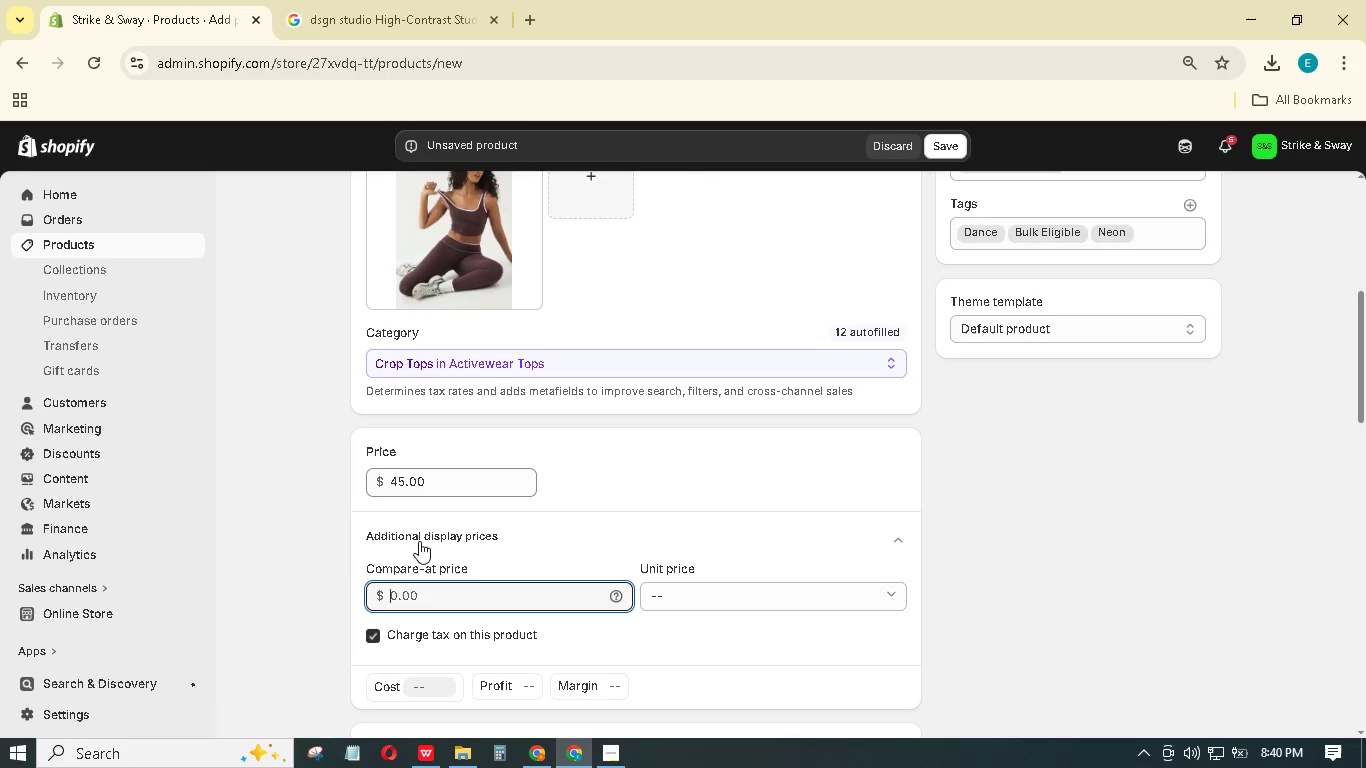 
key(Numpad6)
 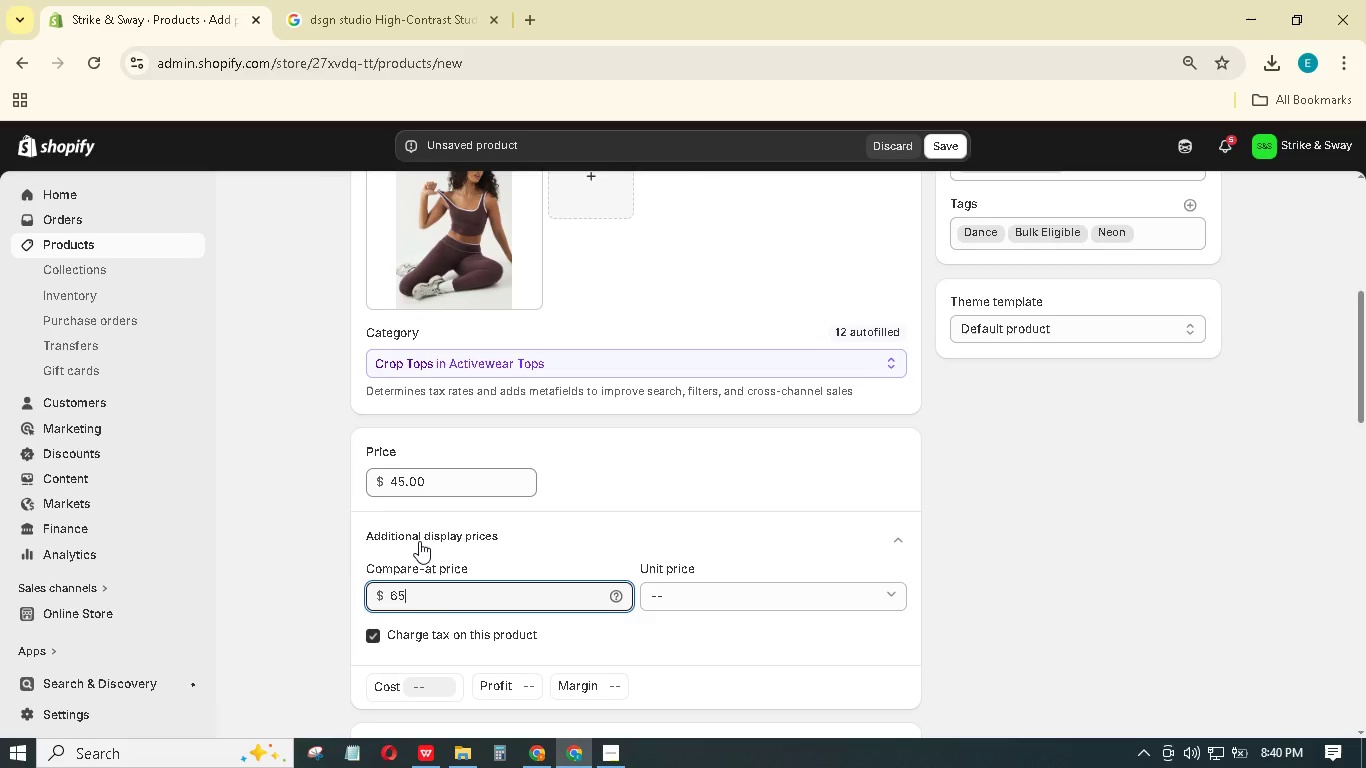 
key(Numpad5)
 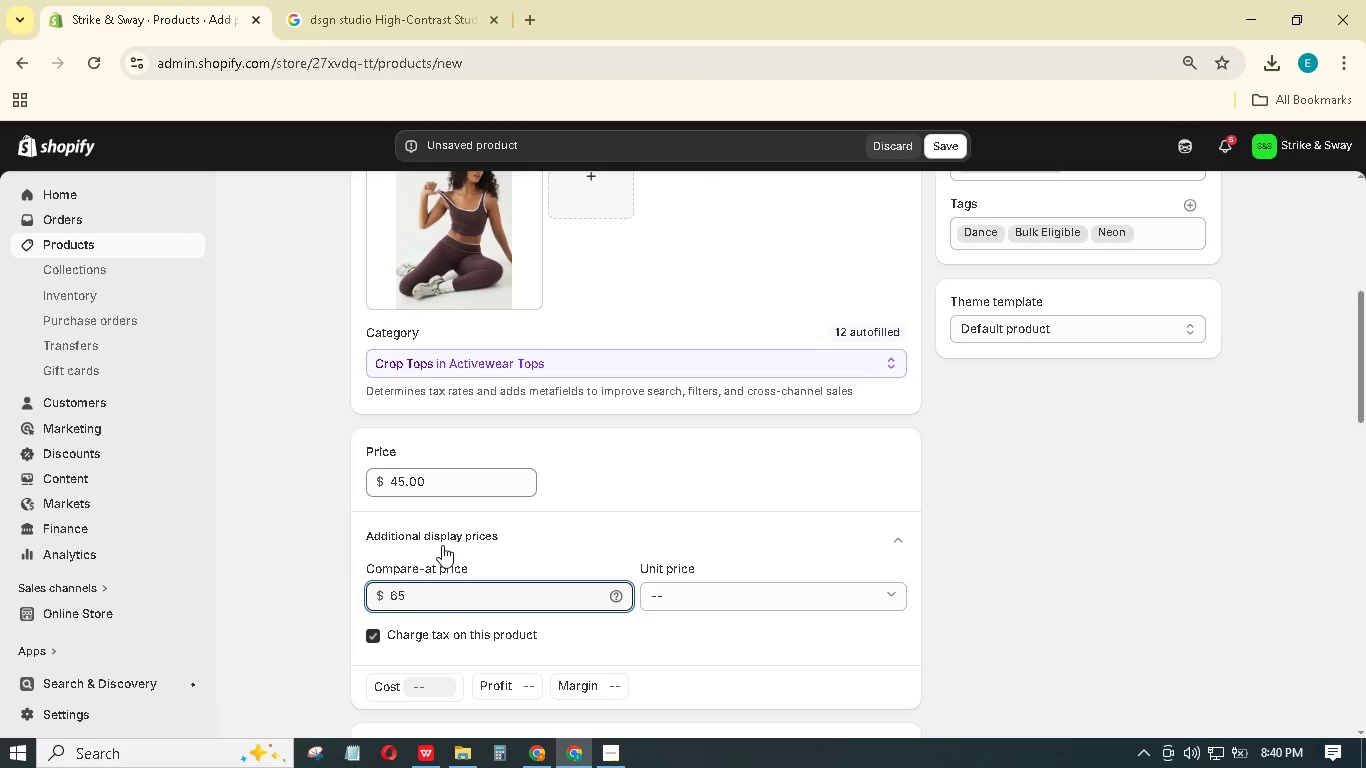 
scroll: coordinate [461, 542], scroll_direction: up, amount: 4.0
 